 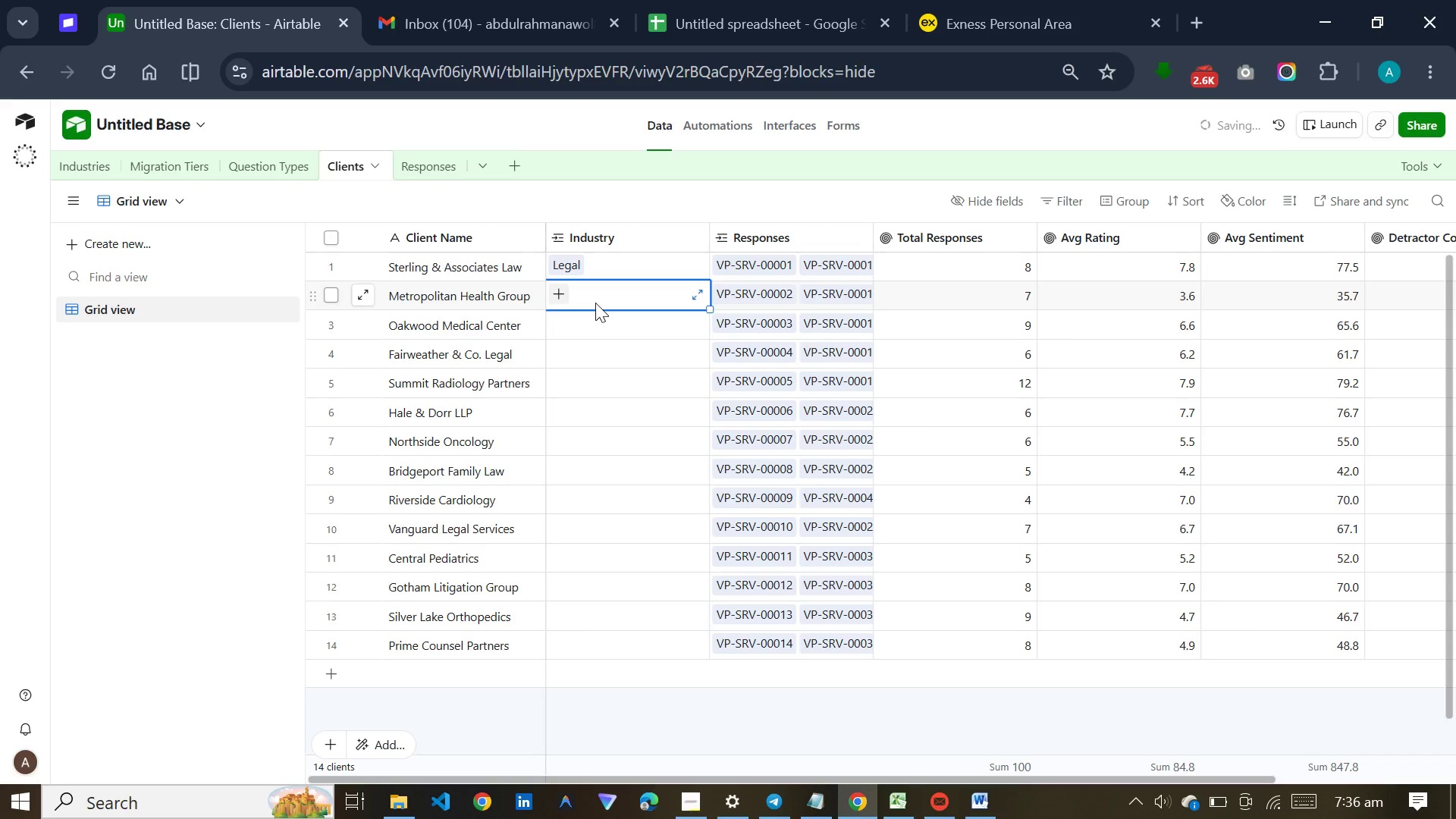 
key(M)
 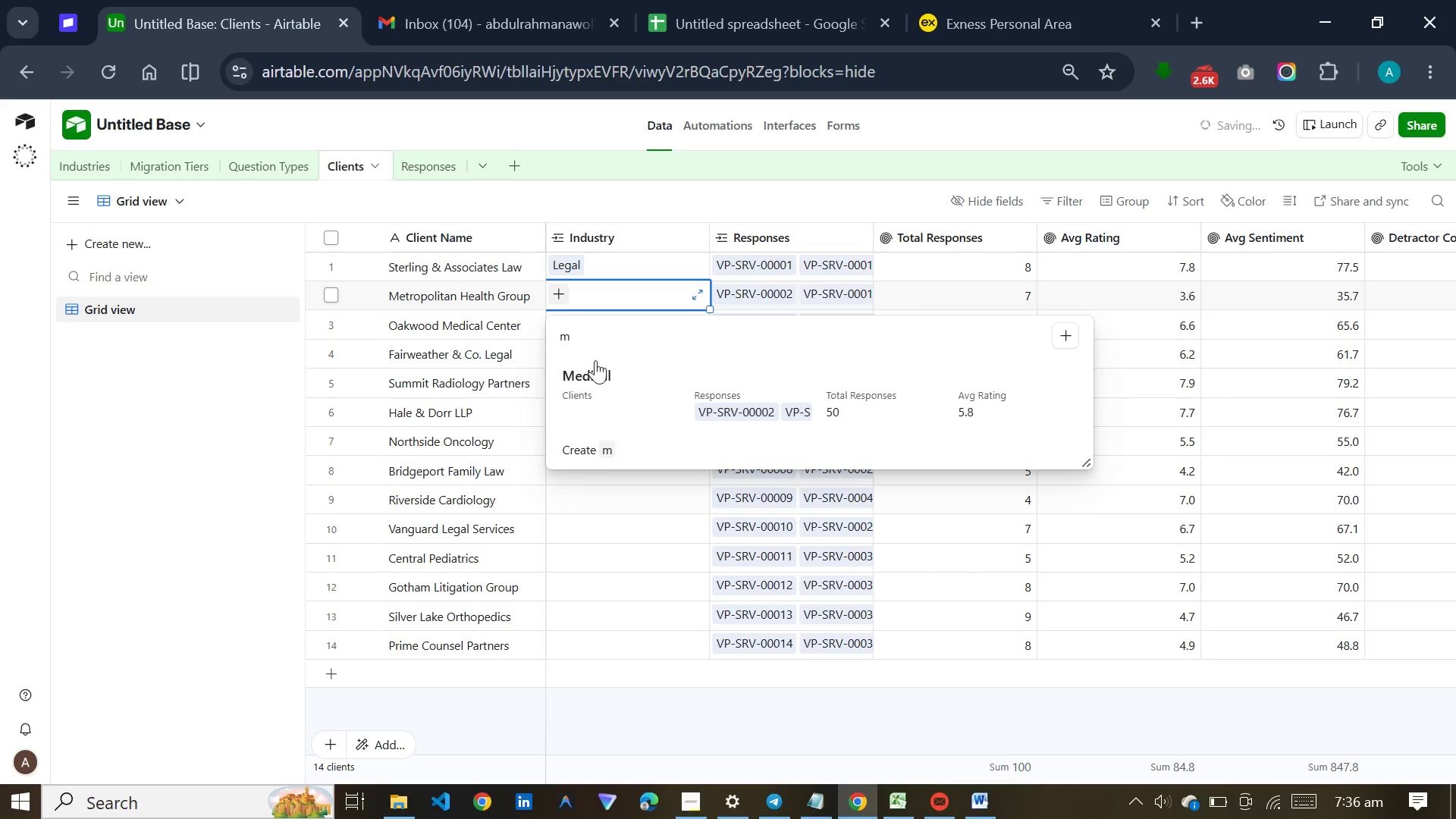 
left_click([595, 371])
 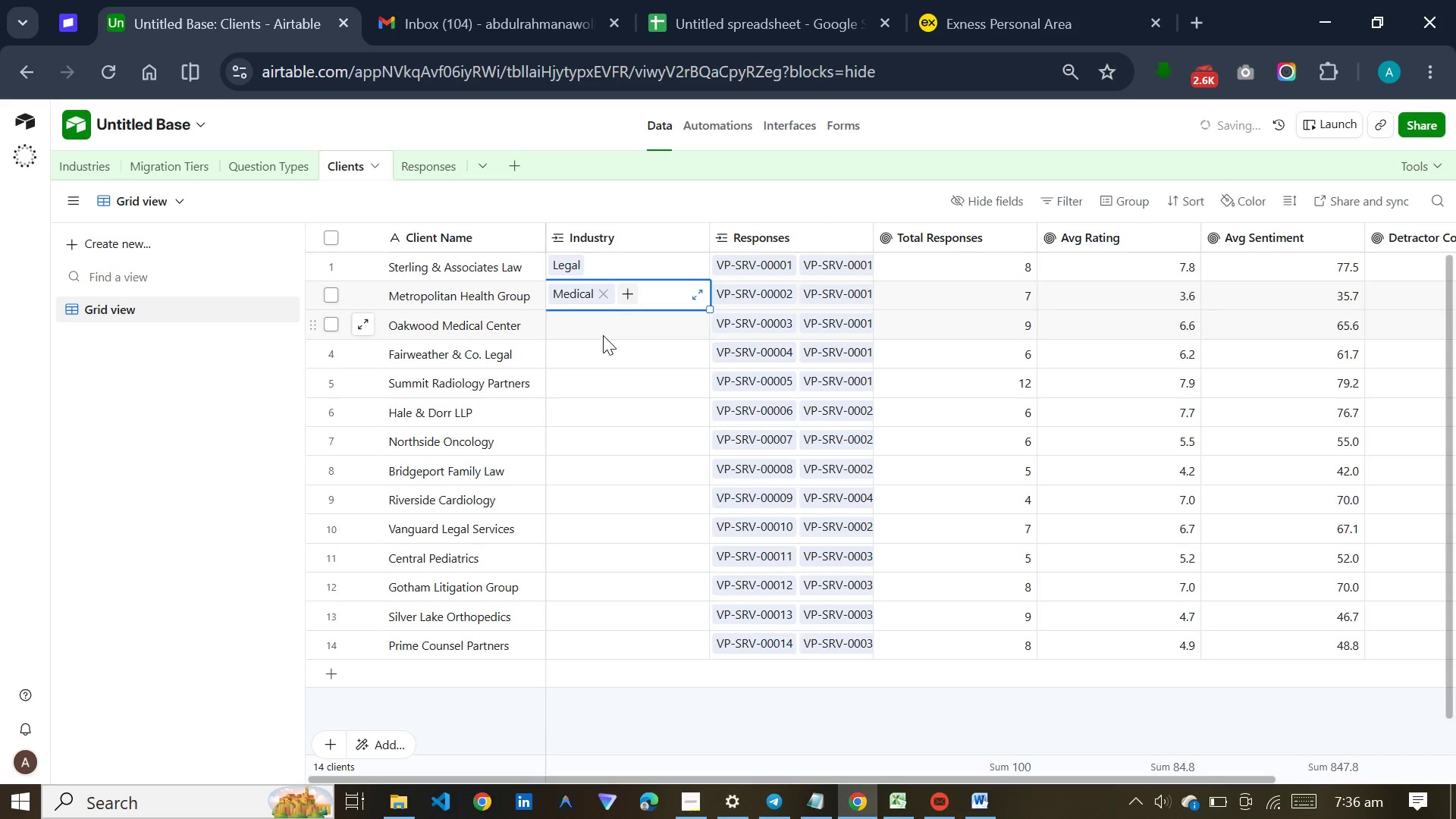 
left_click([603, 325])
 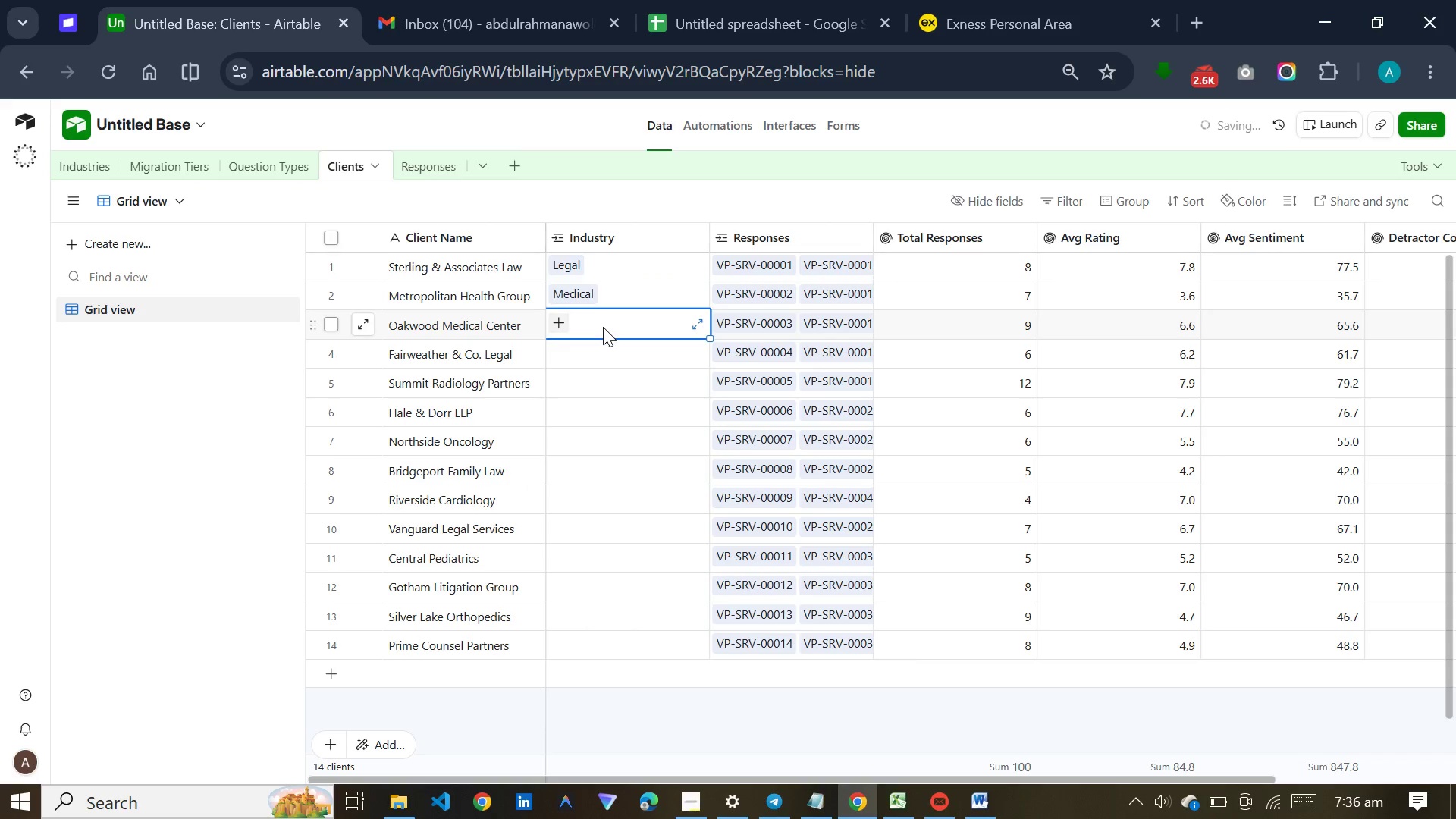 
key(M)
 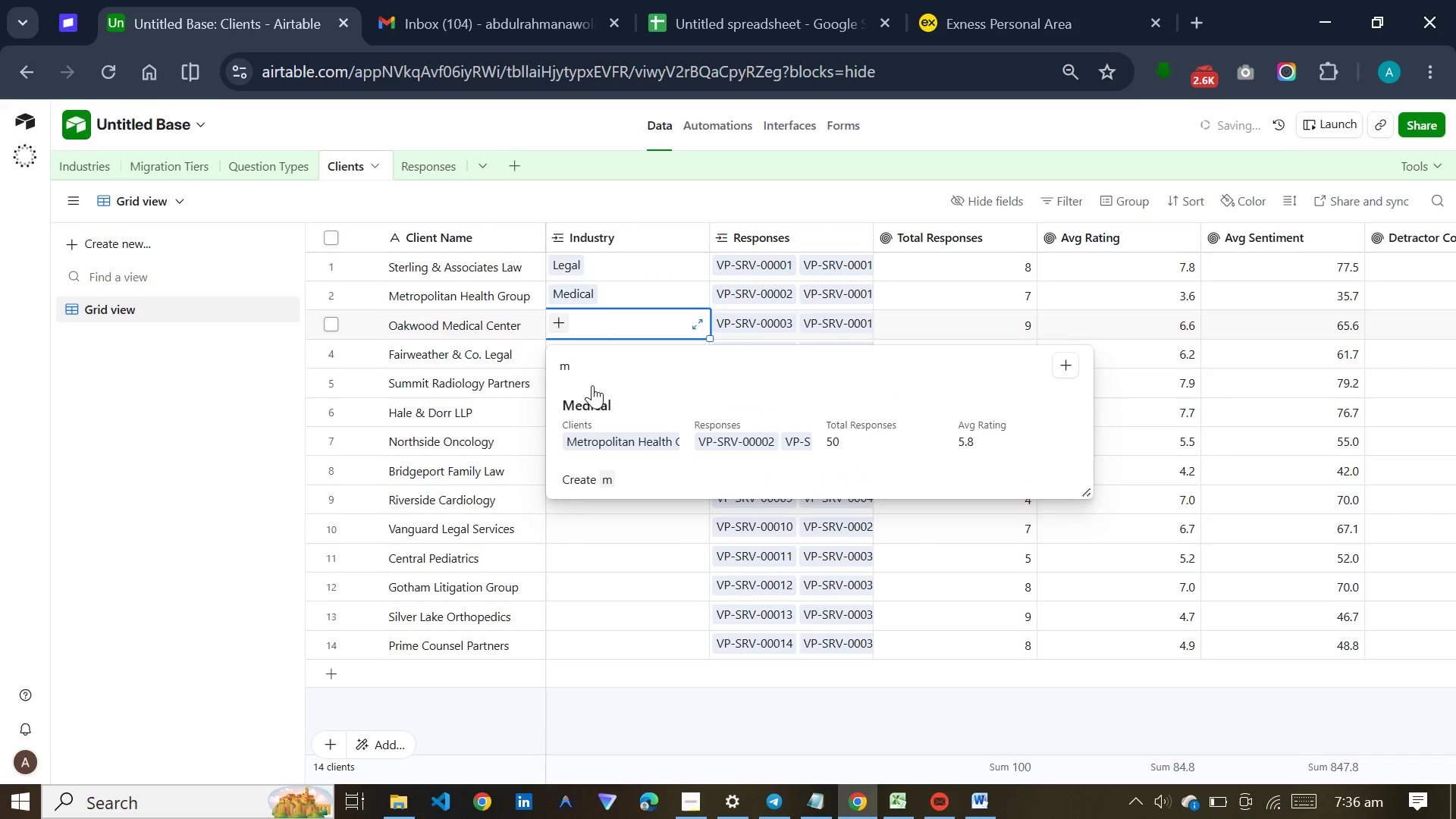 
left_click([590, 389])
 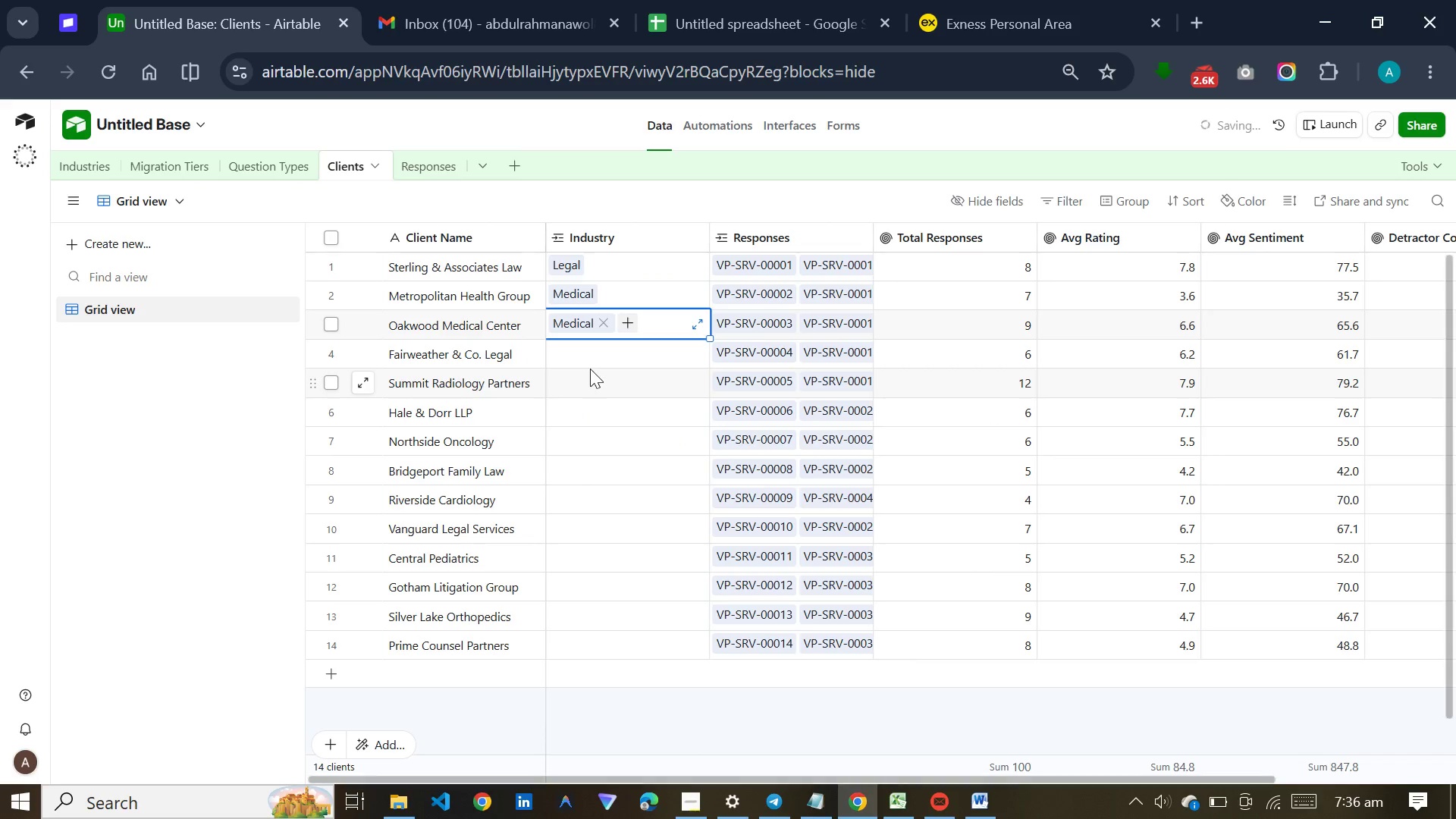 
left_click([590, 369])
 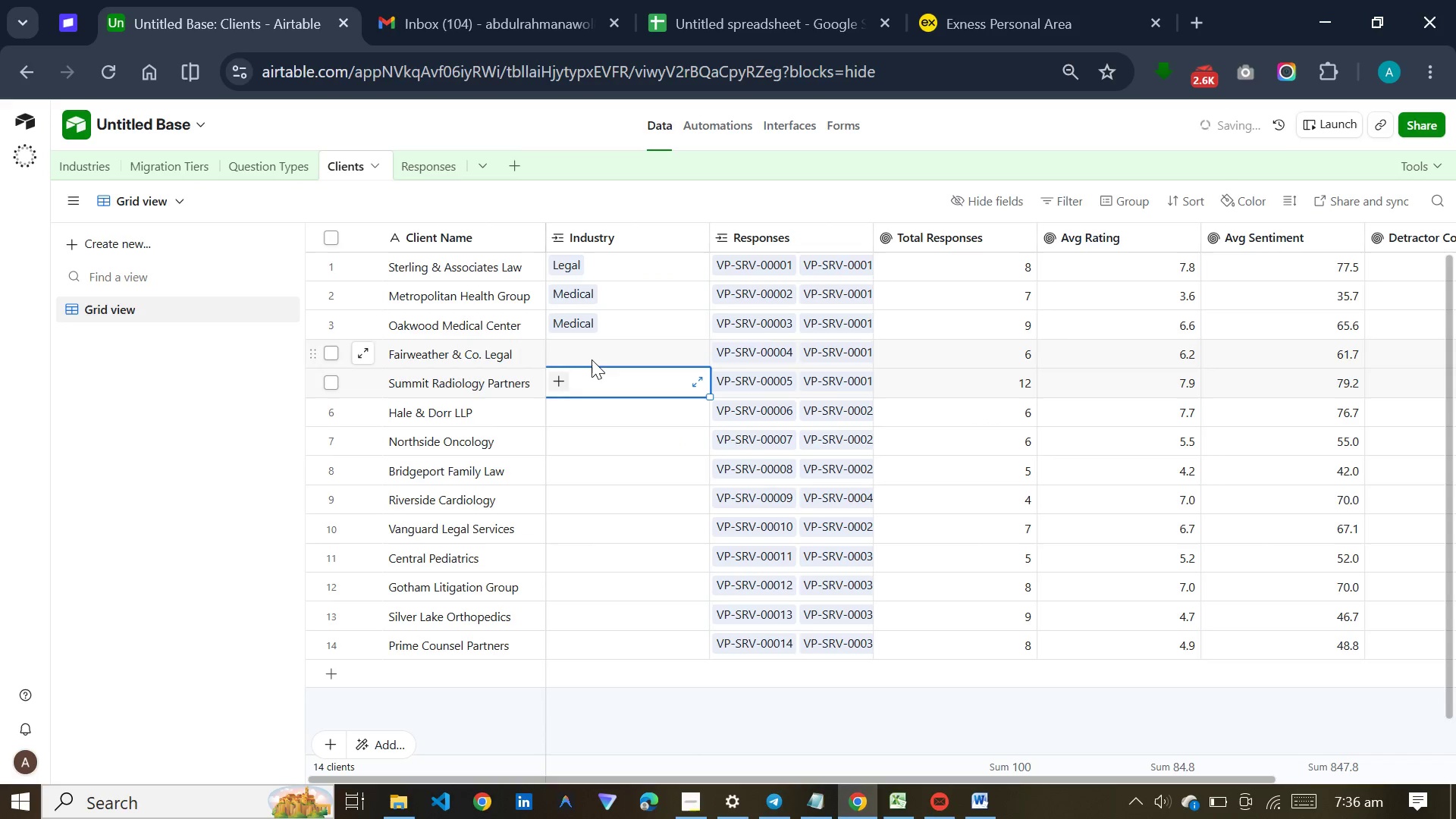 
left_click([592, 356])
 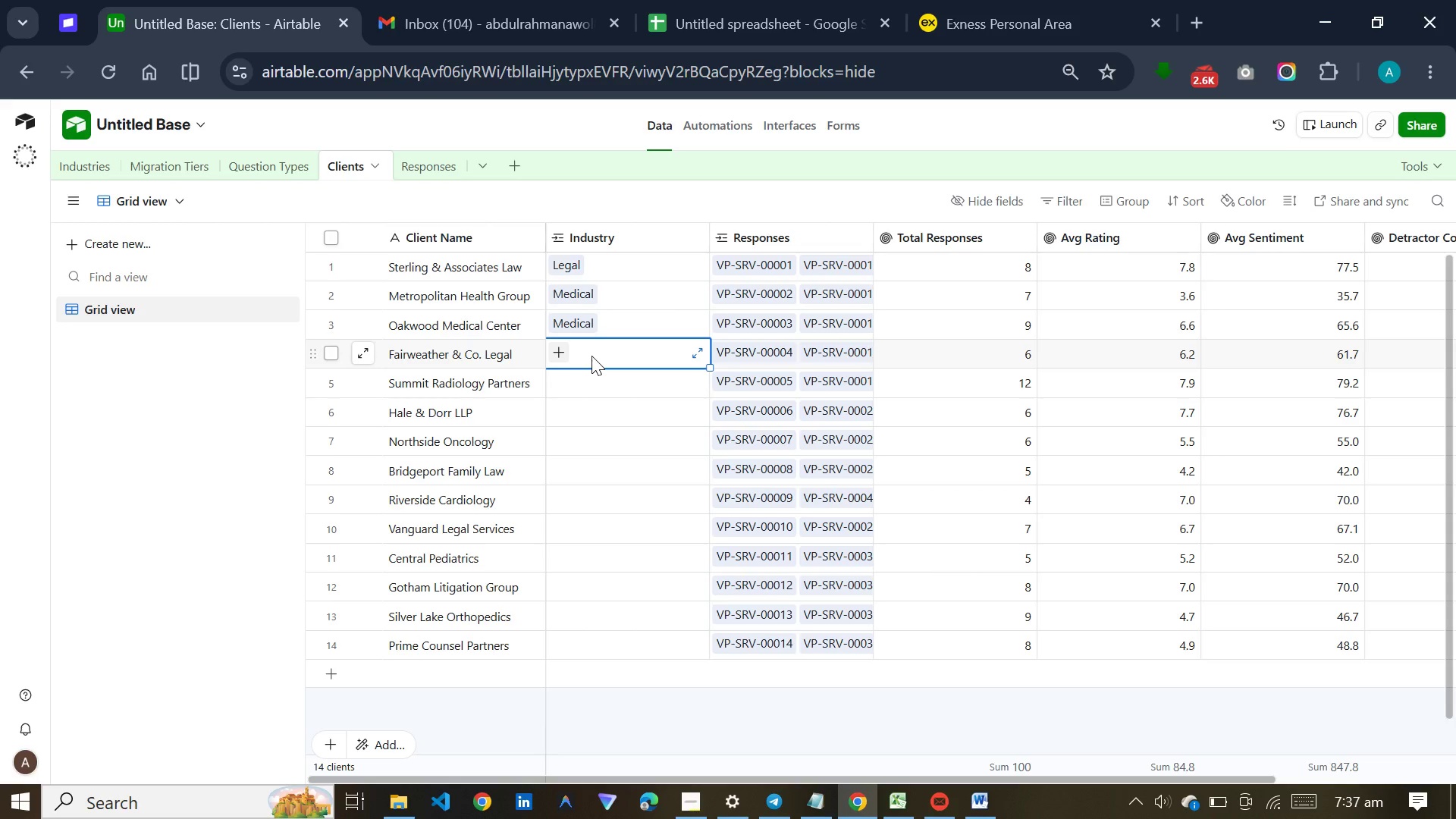 
wait(14.91)
 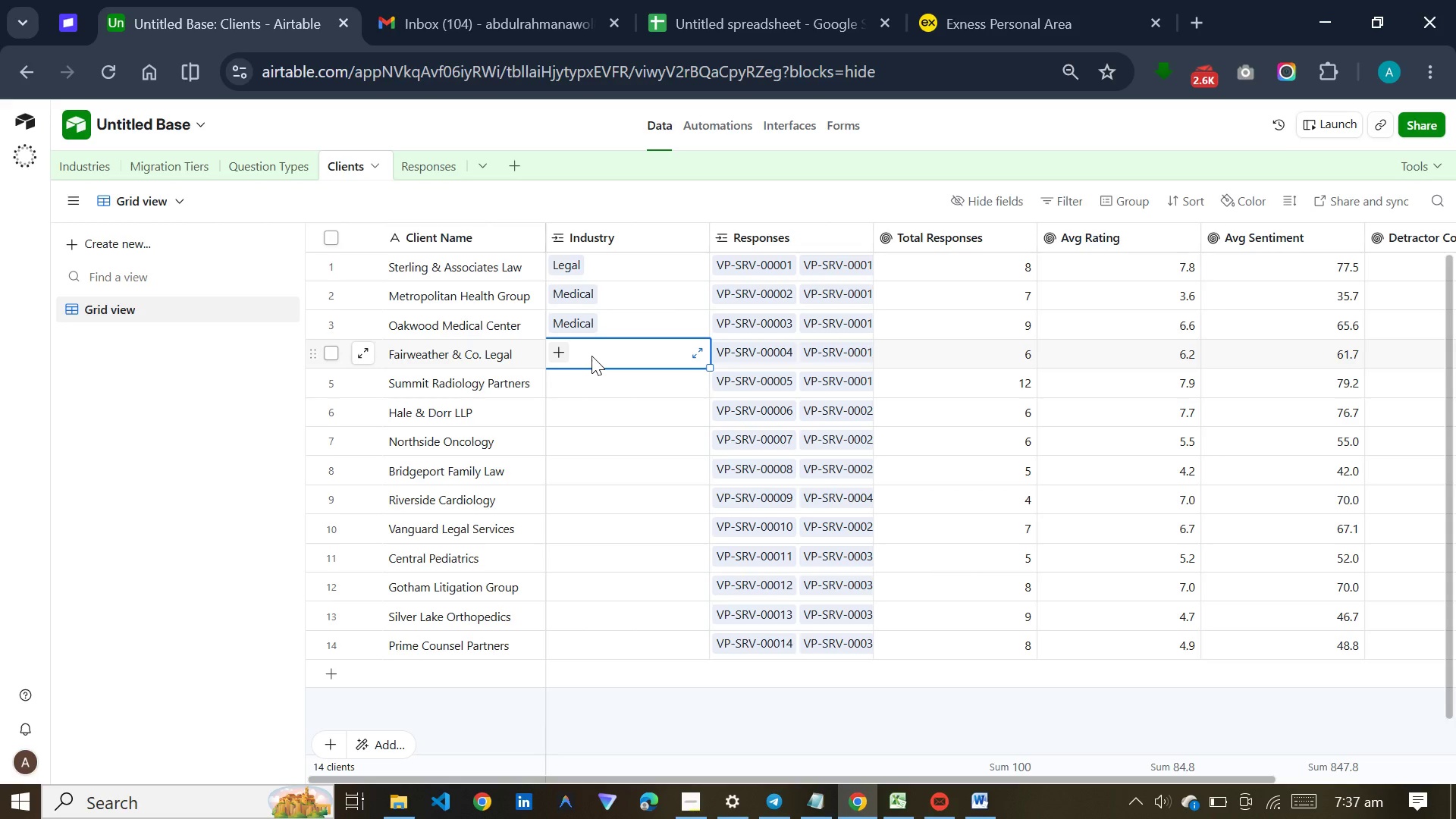 
left_click([566, 359])
 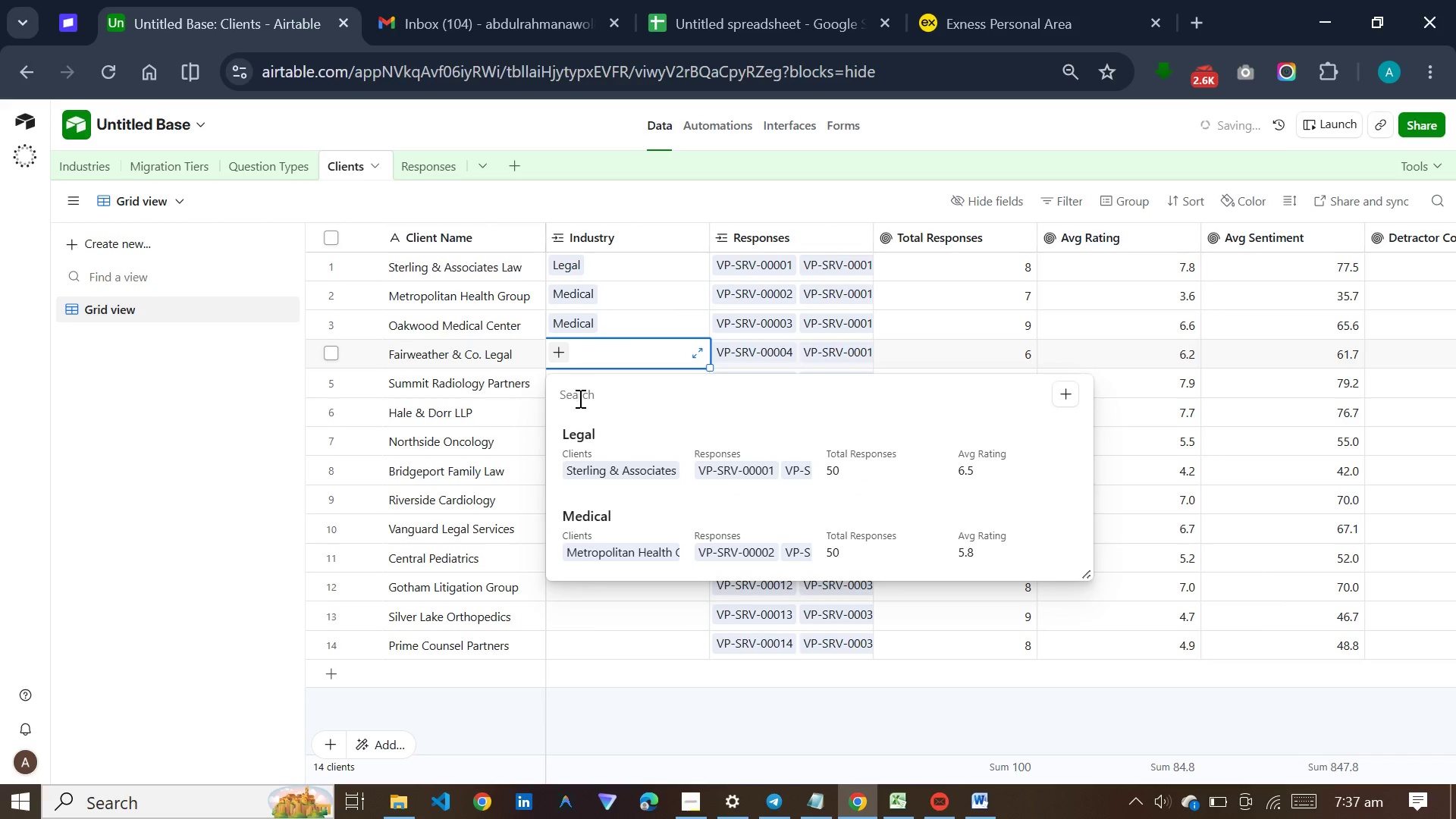 
left_click([577, 424])
 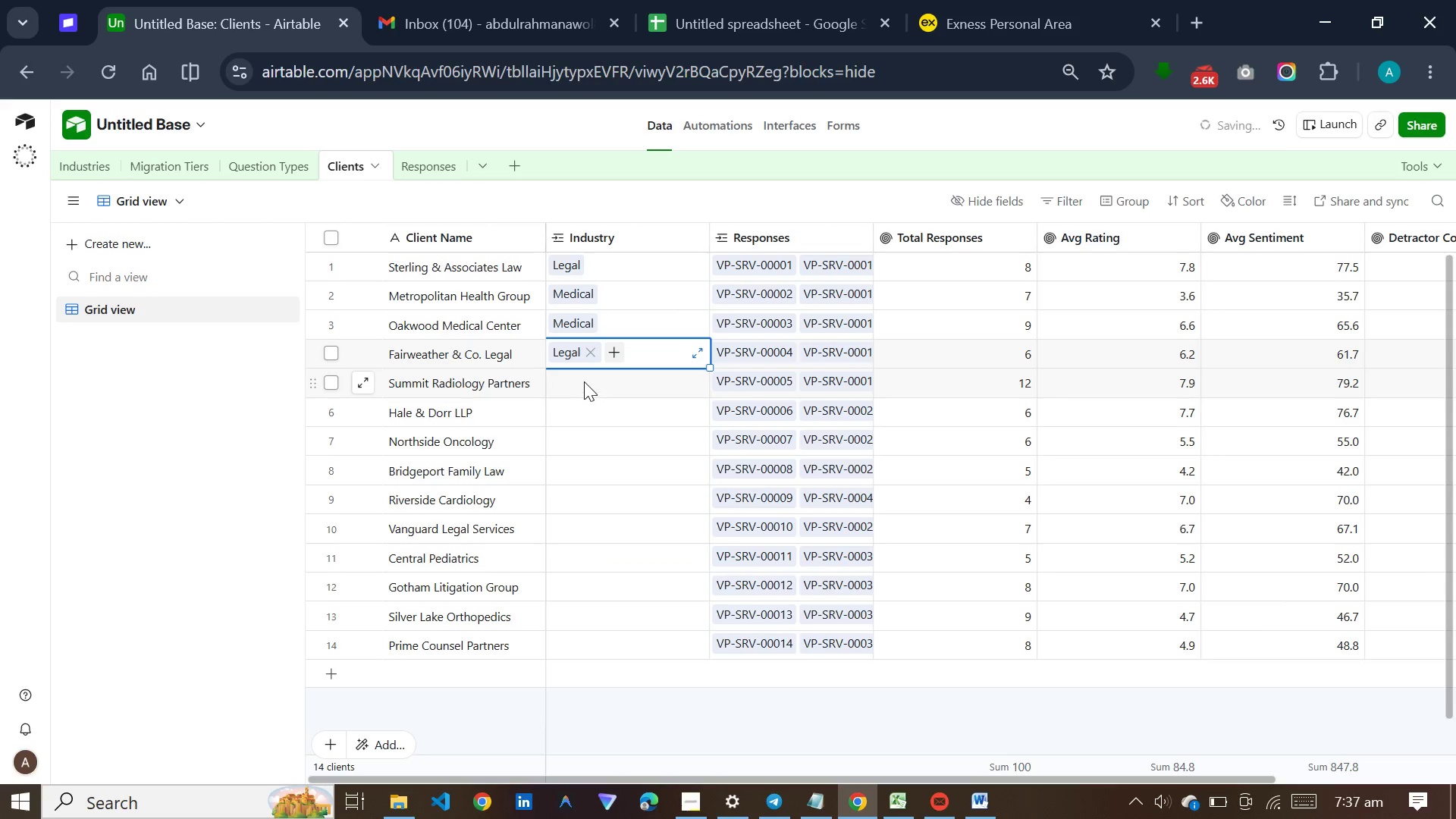 
left_click([584, 381])
 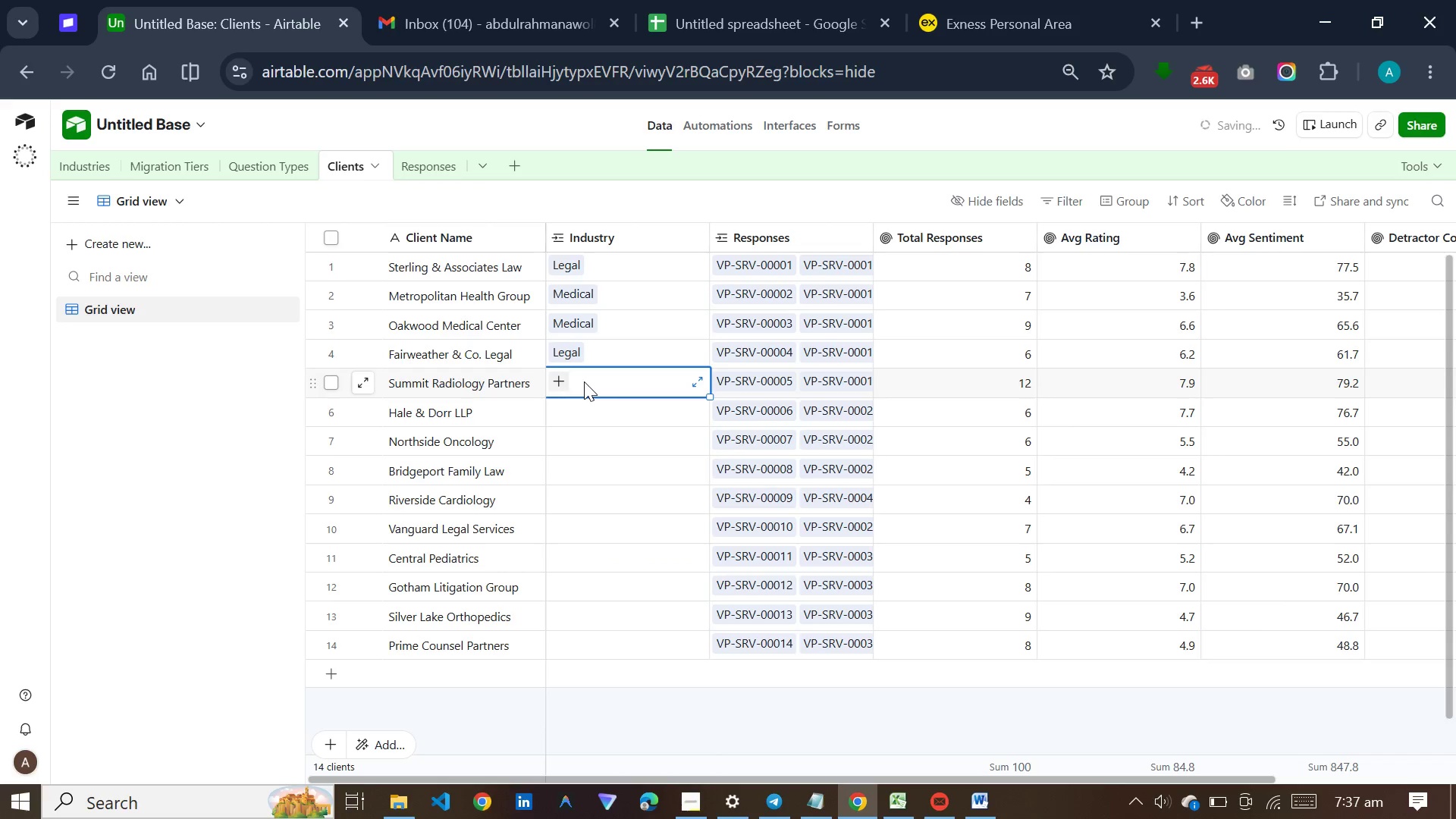 
key(M)
 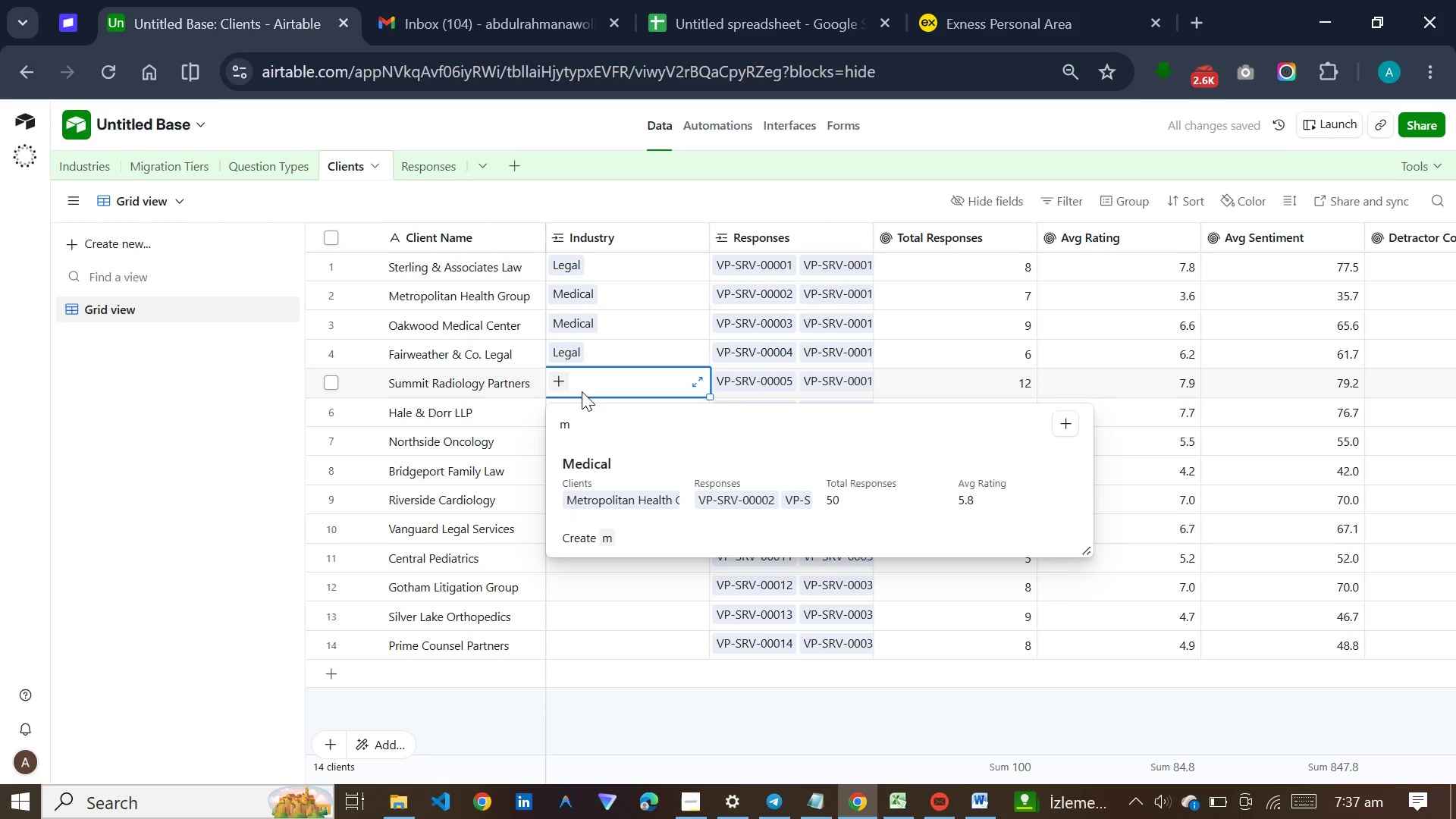 
left_click([597, 489])
 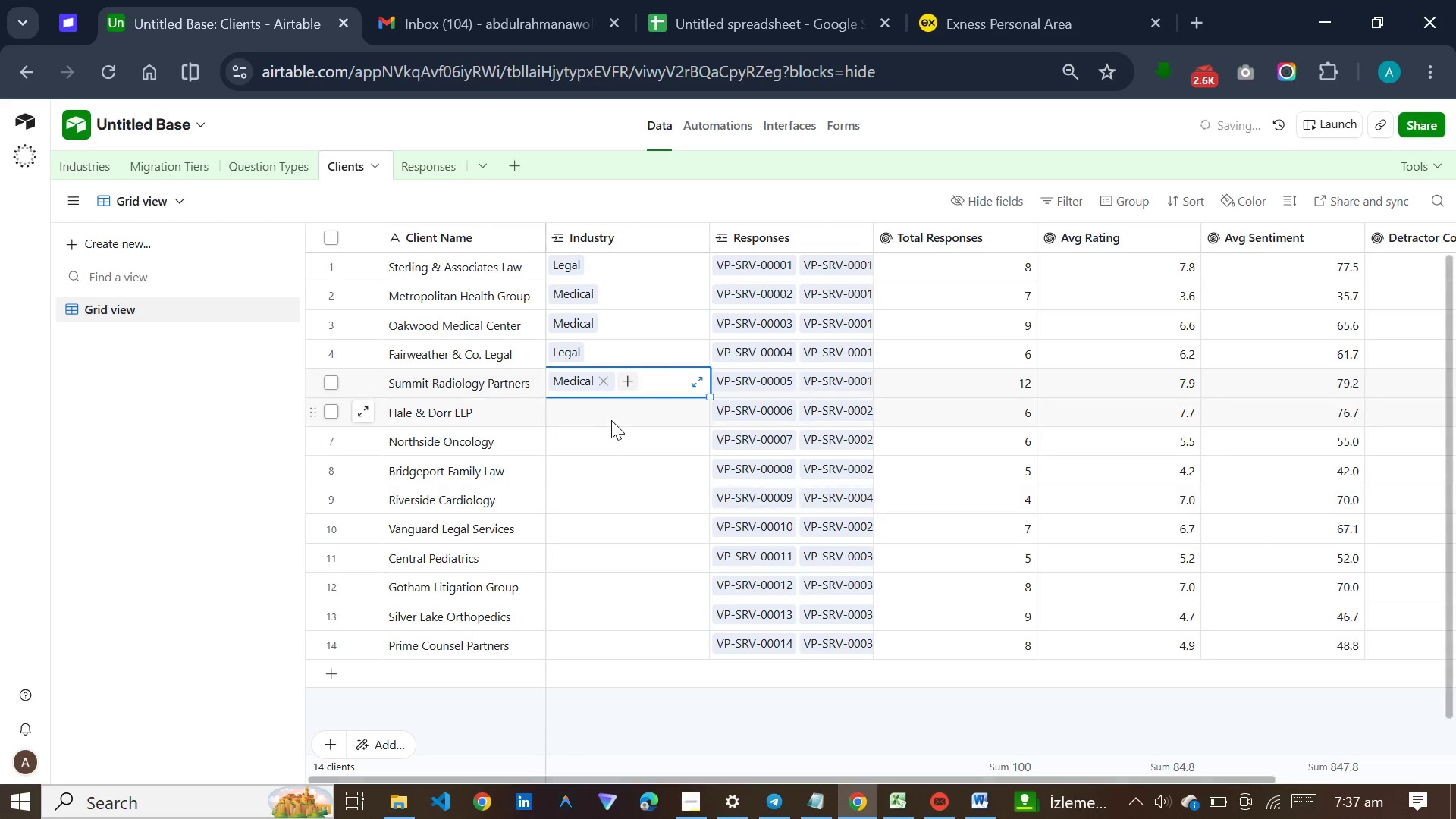 
left_click([611, 420])
 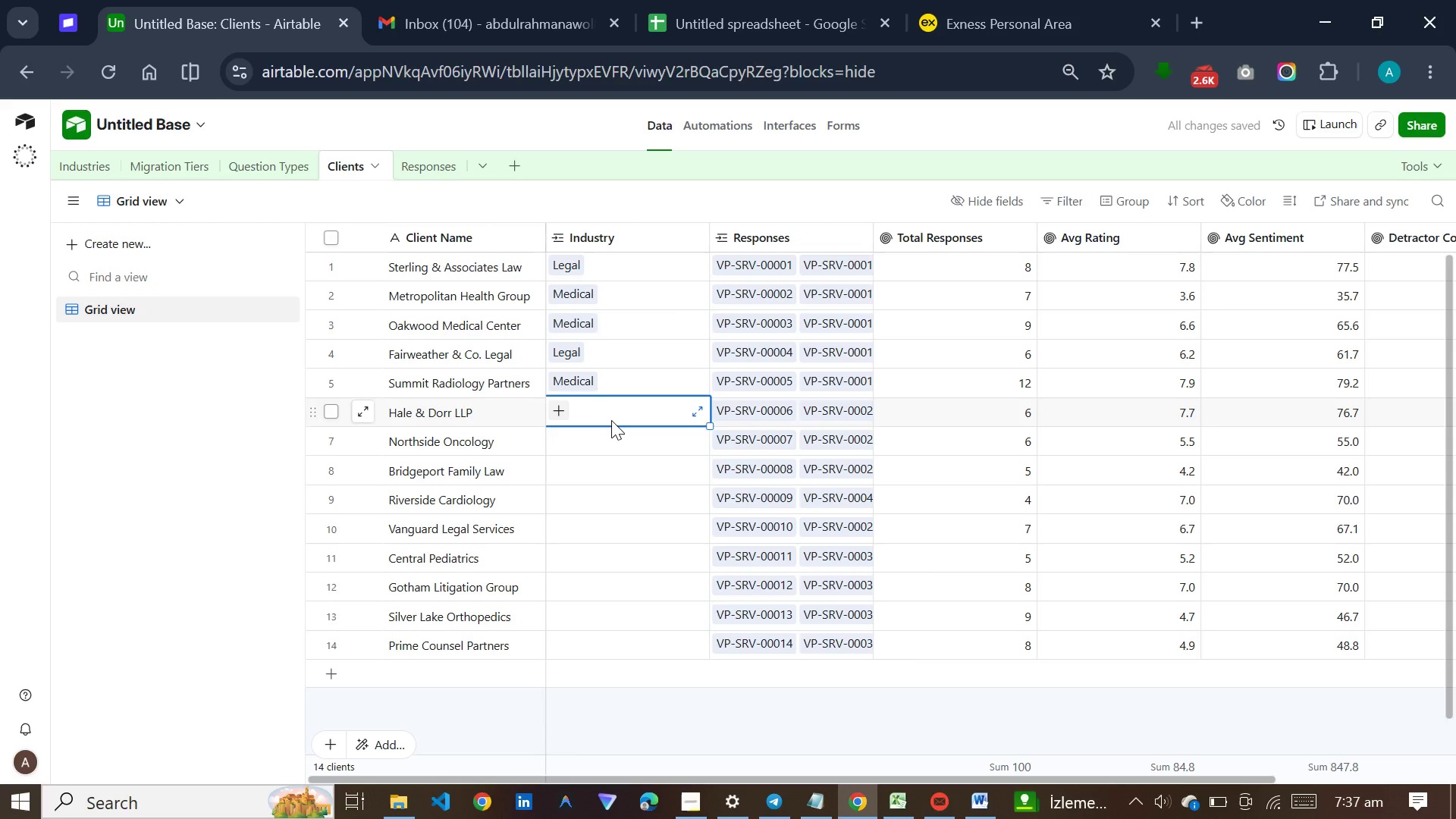 
key(L)
 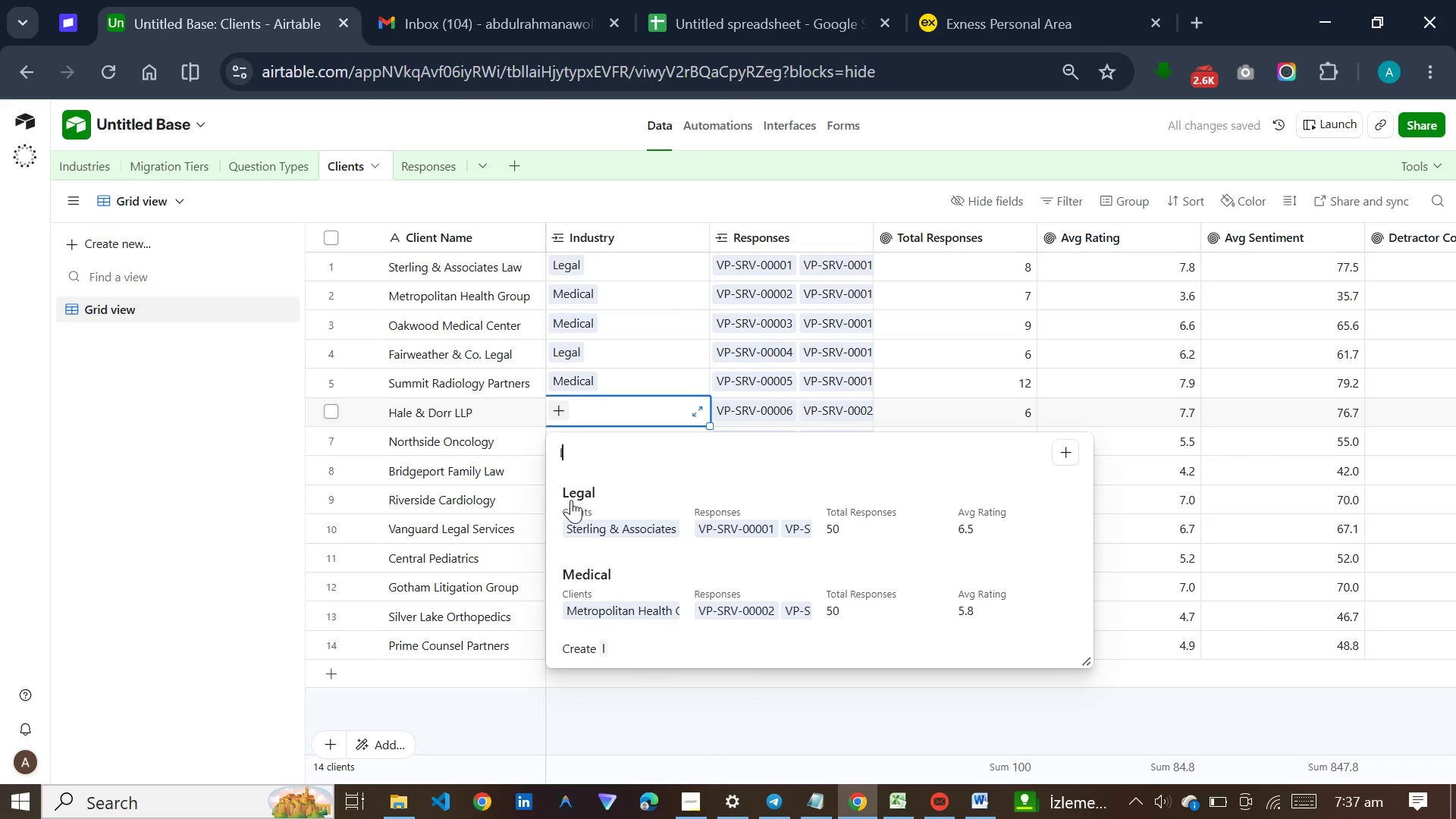 
left_click([571, 500])
 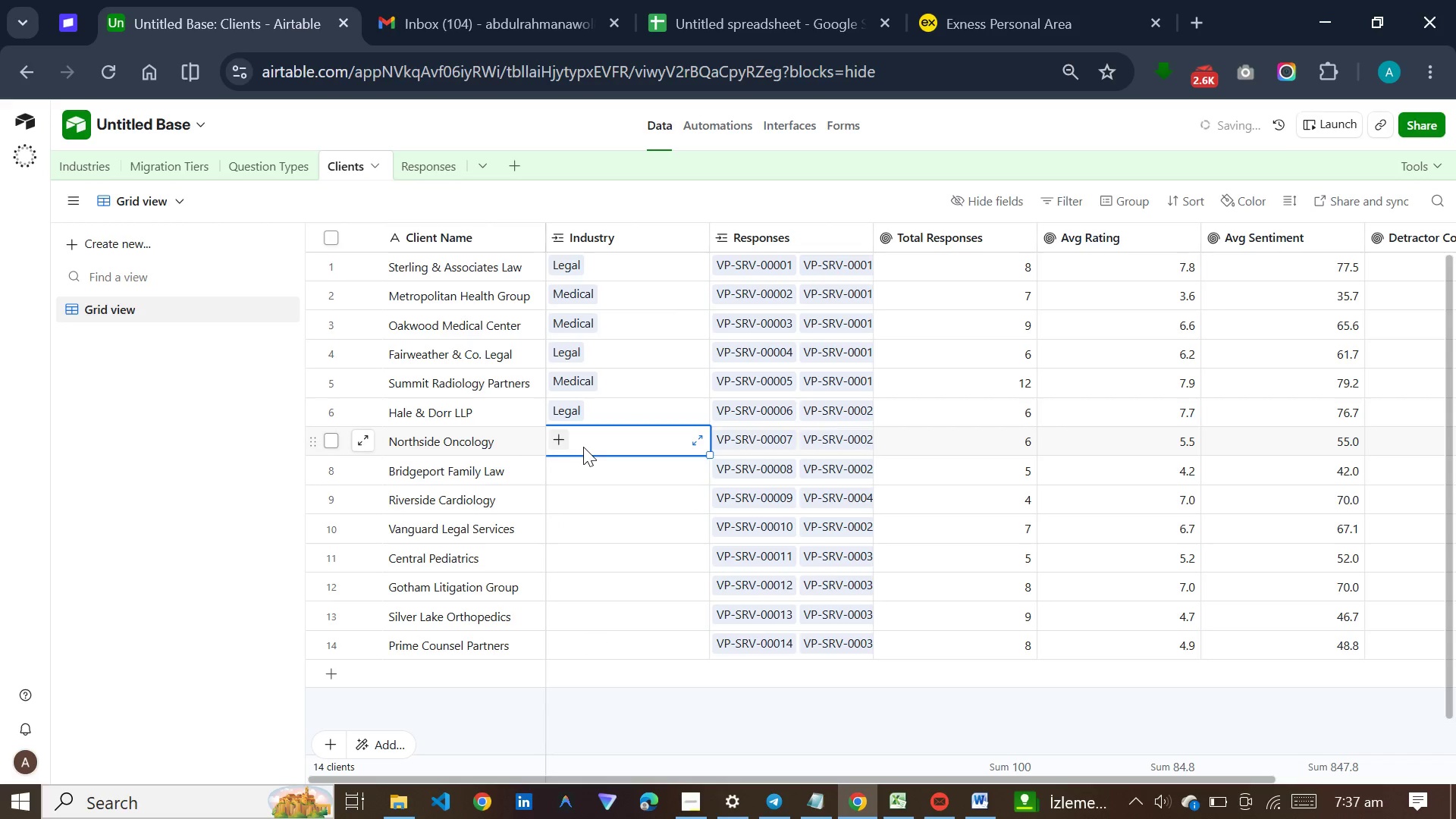 
key(M)
 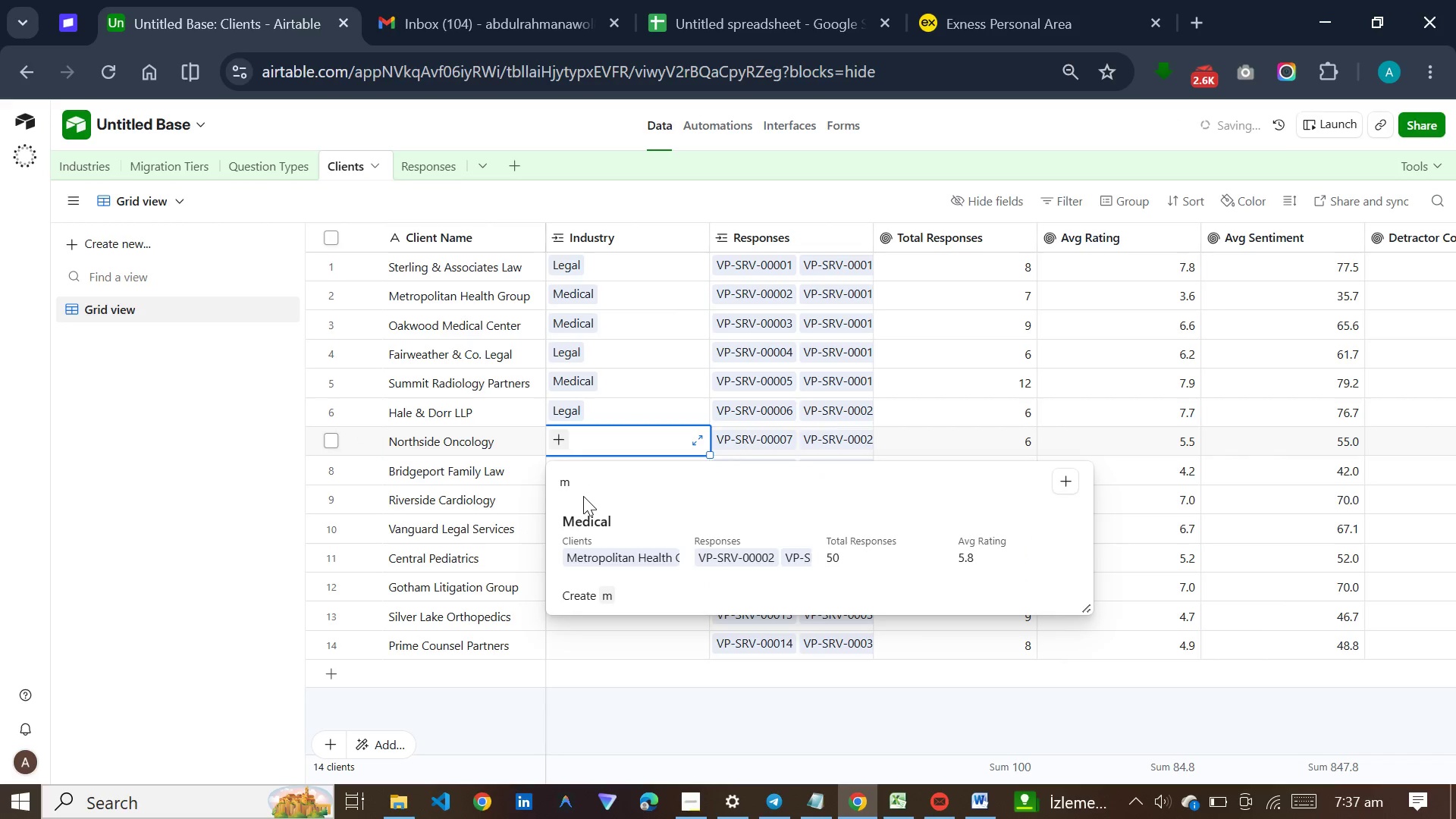 
left_click([583, 527])
 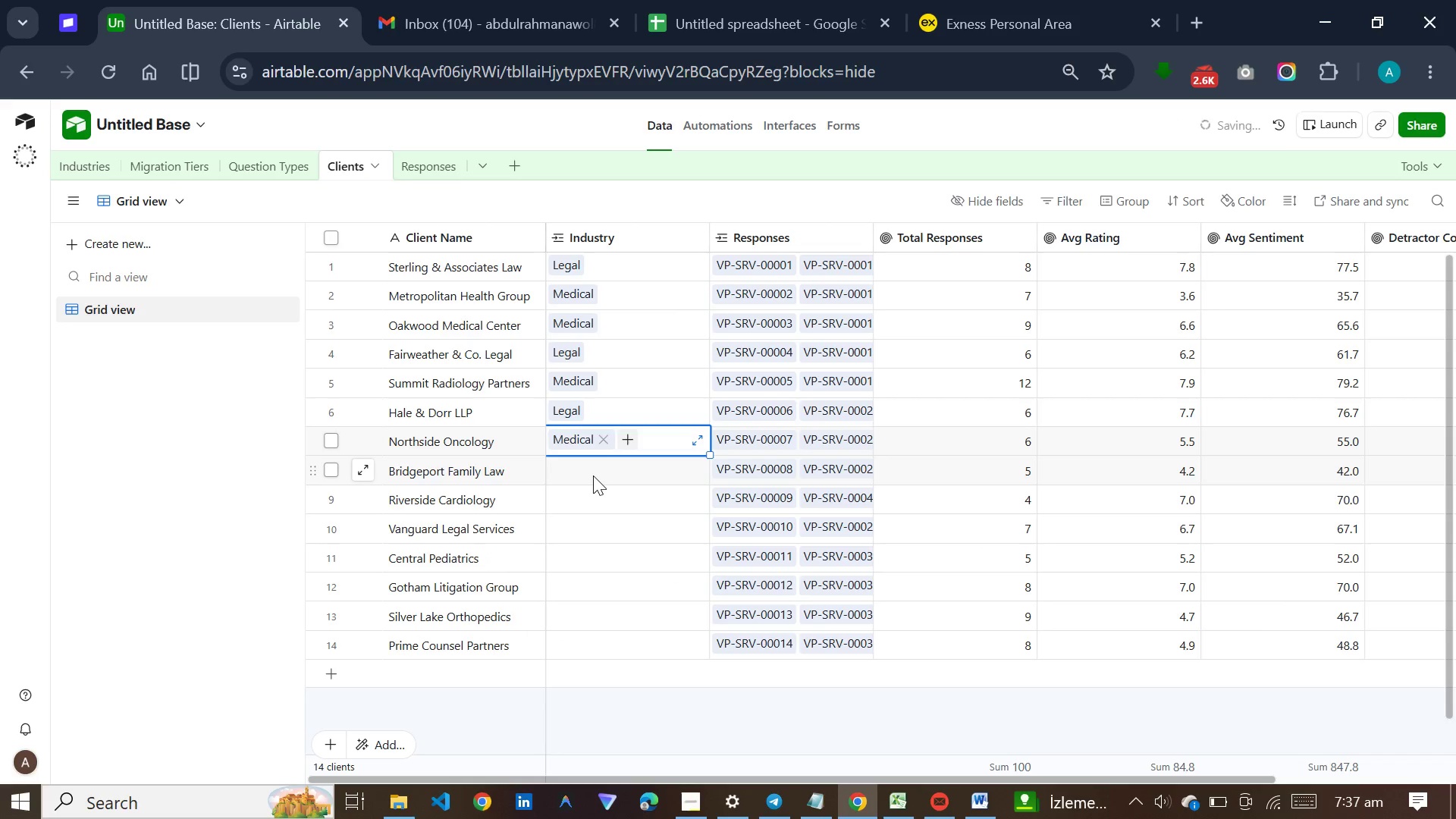 
left_click([593, 475])
 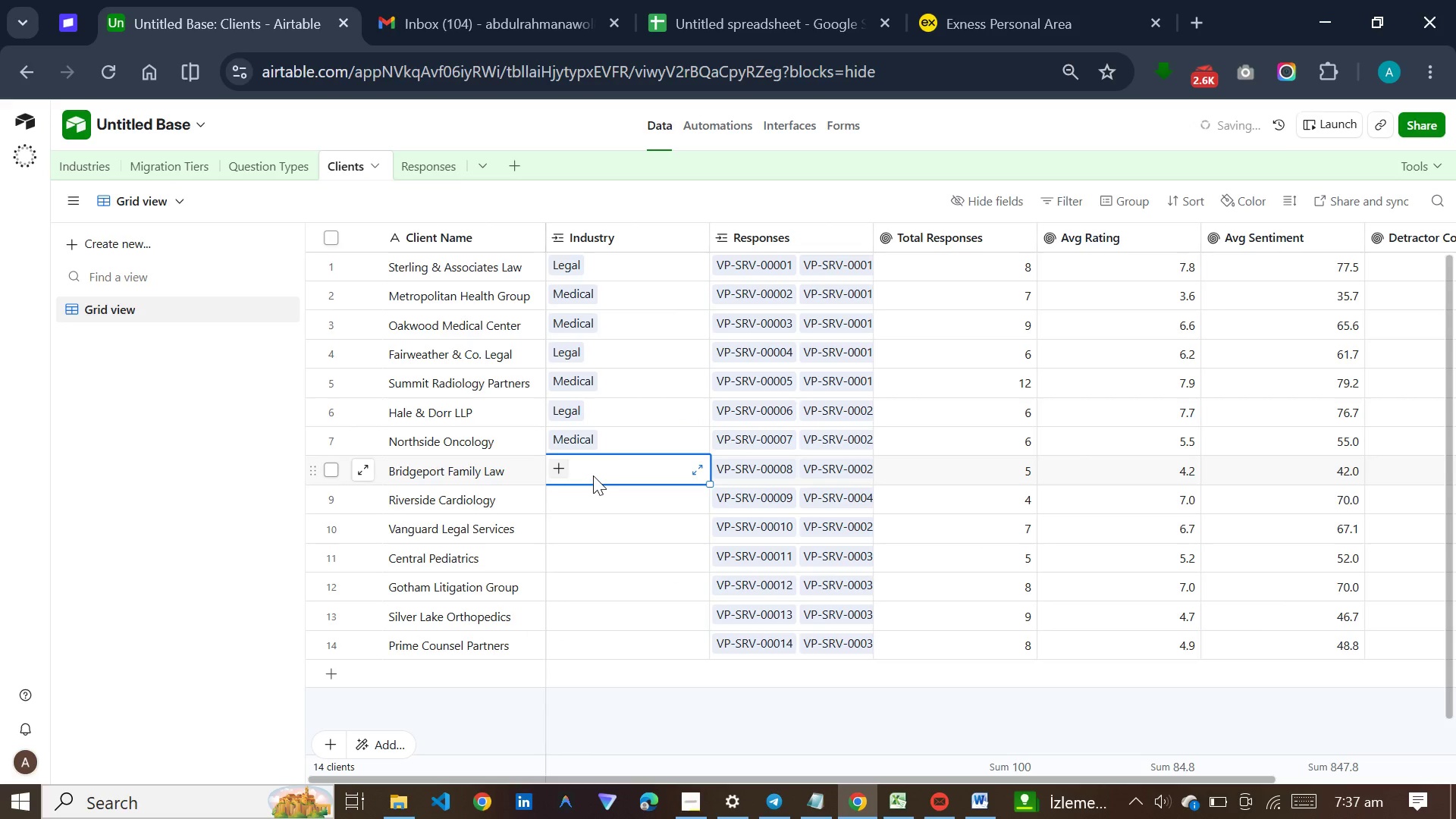 
key(L)
 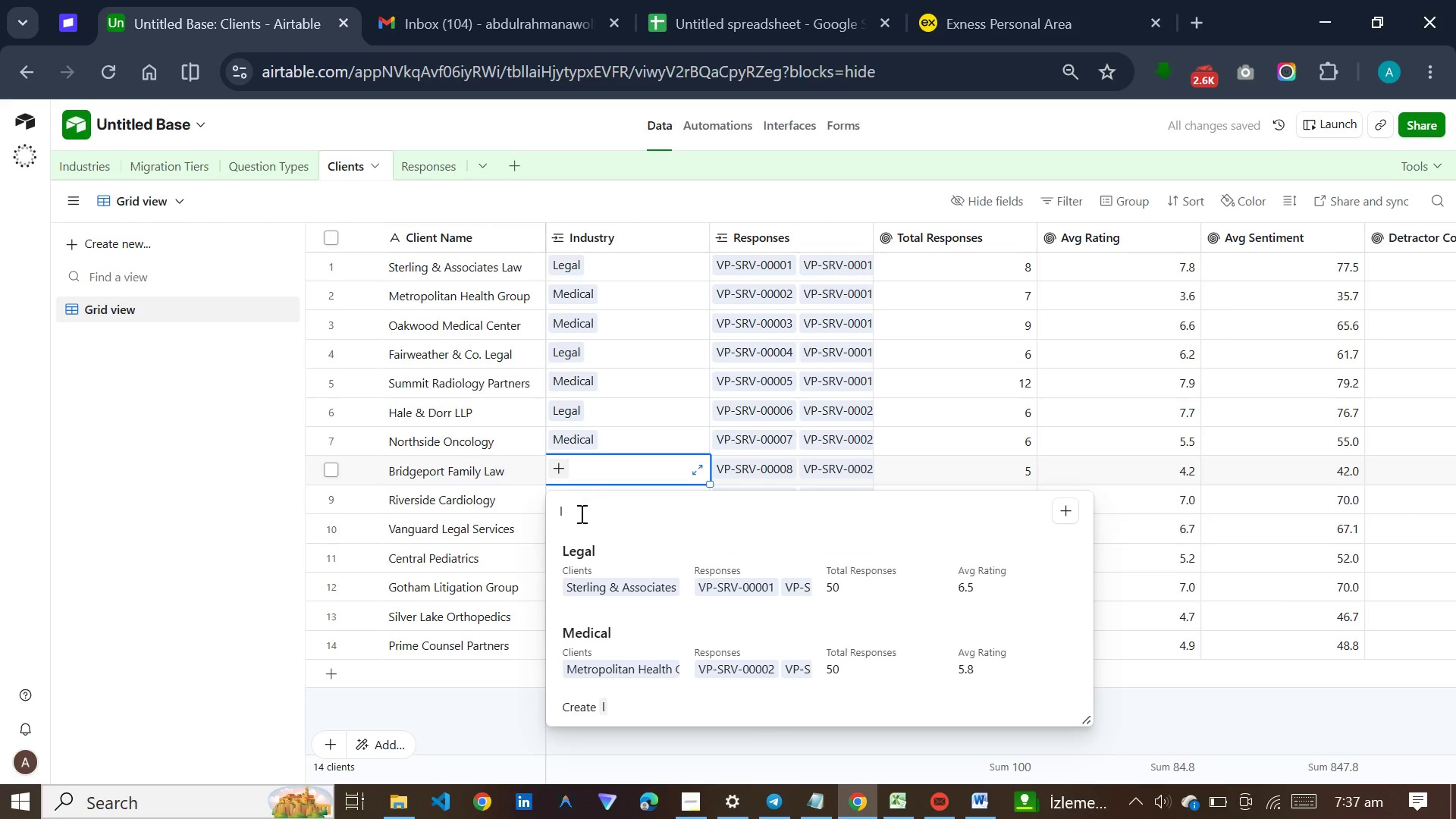 
left_click([575, 554])
 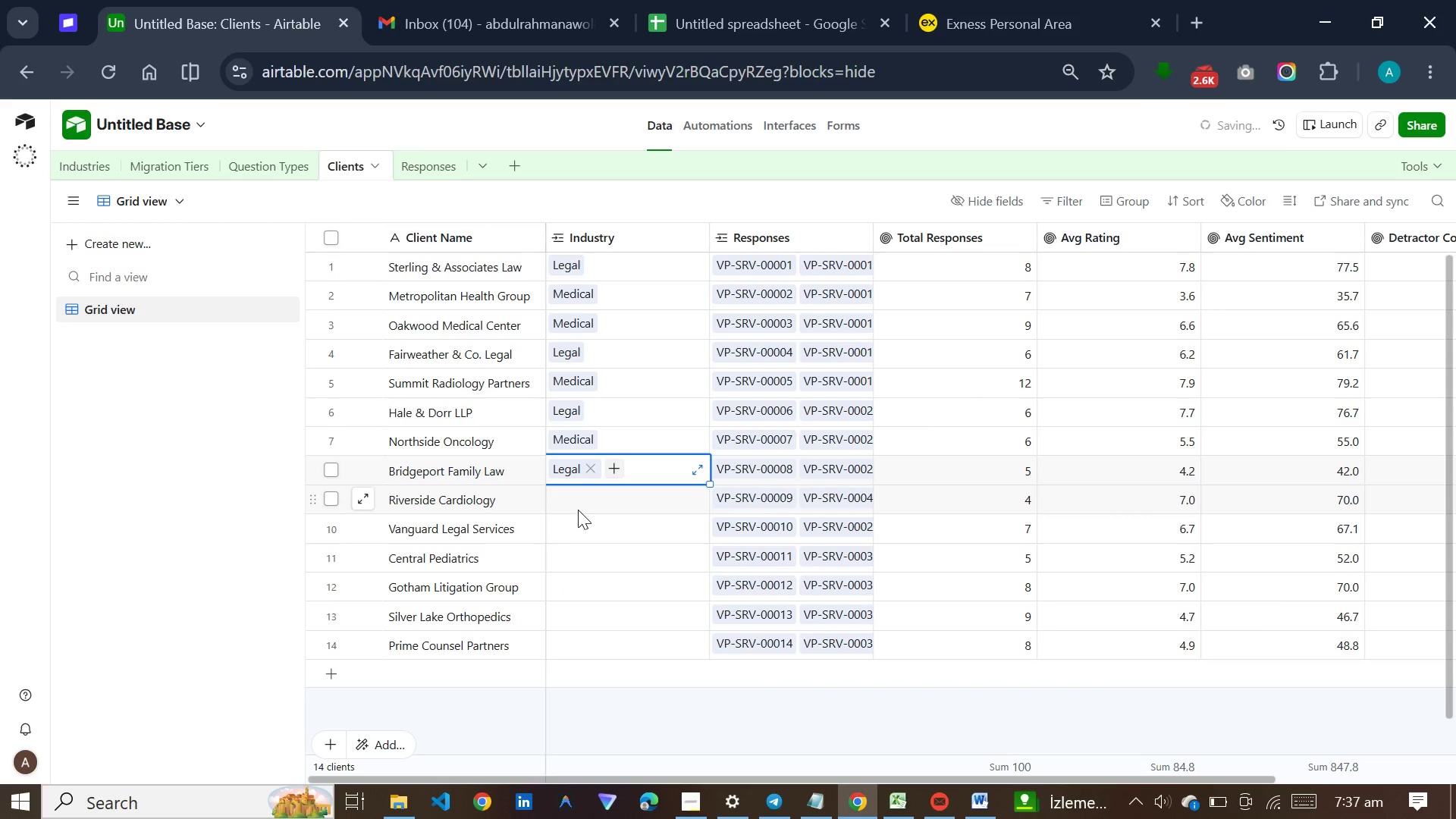 
left_click([581, 506])
 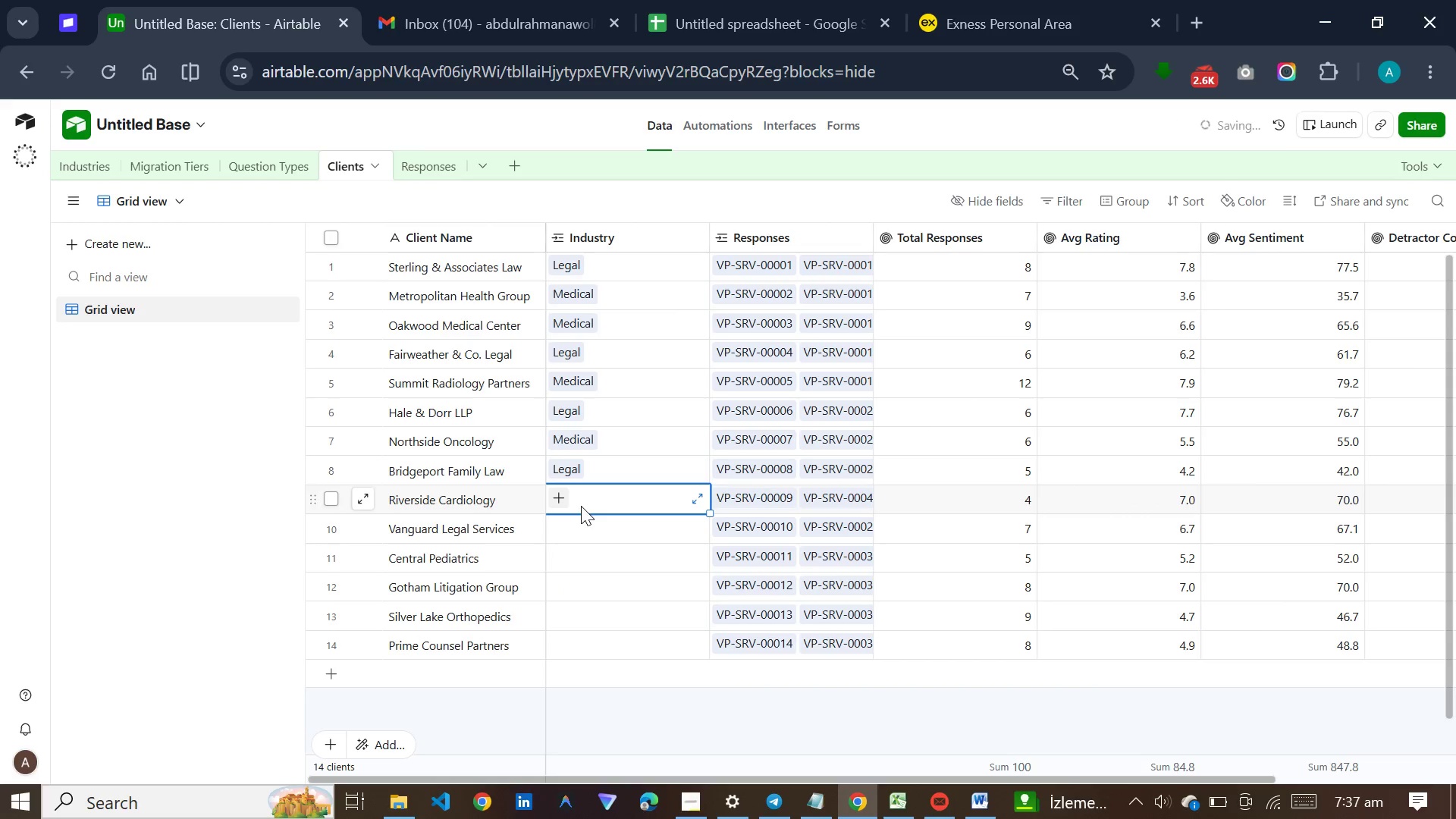 
key(M)
 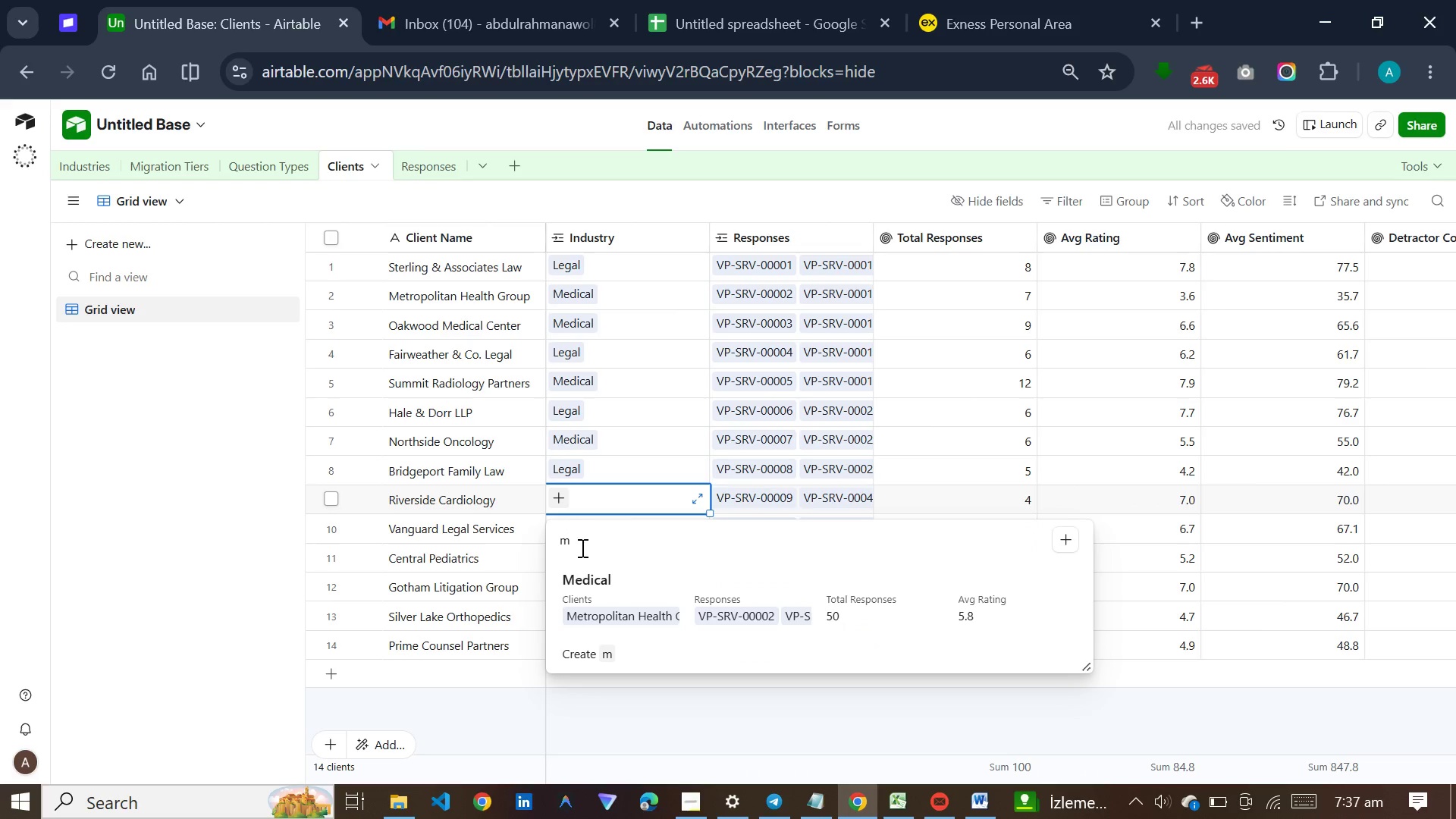 
left_click([575, 591])
 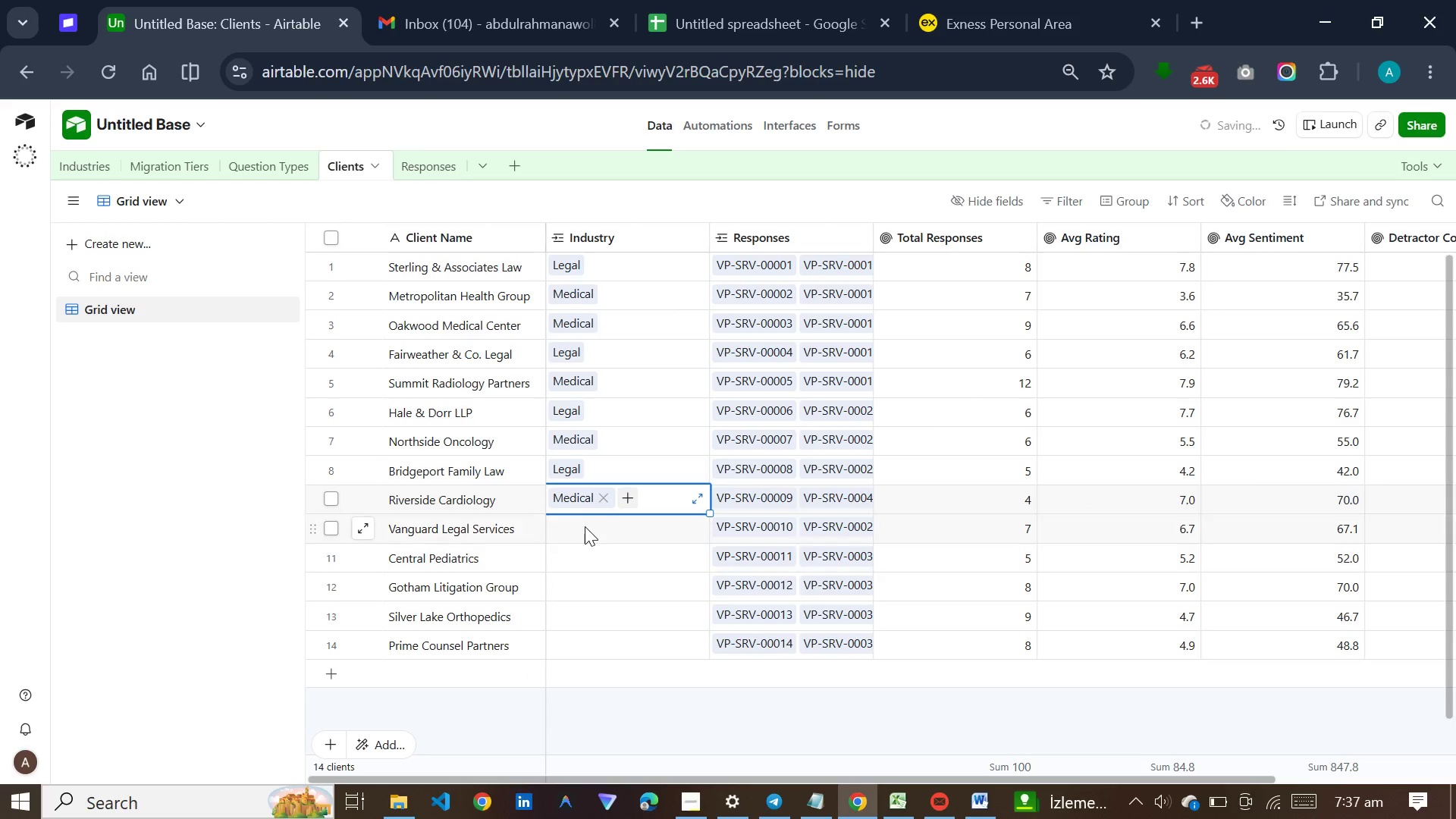 
left_click([585, 526])
 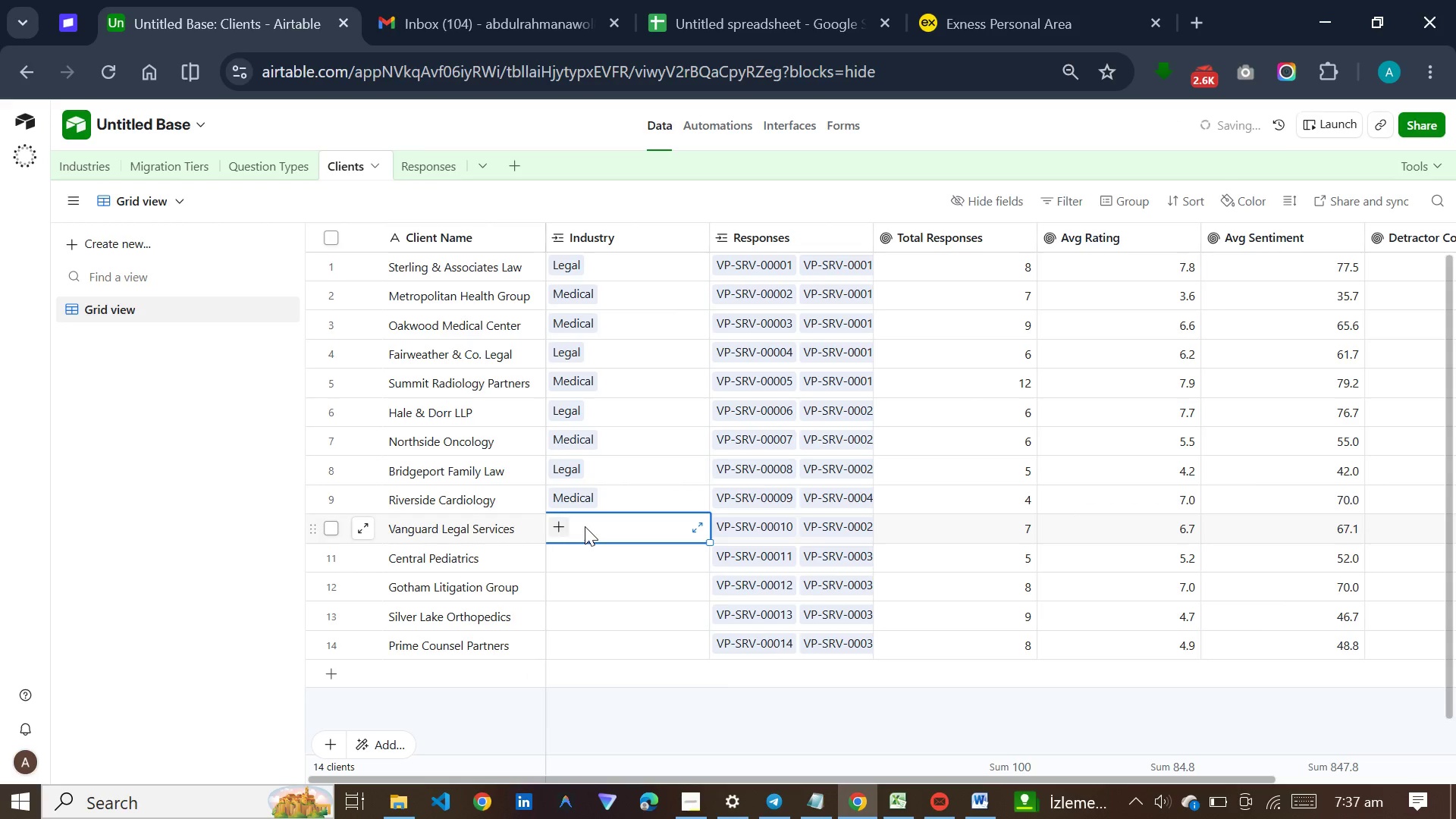 
key(L)
 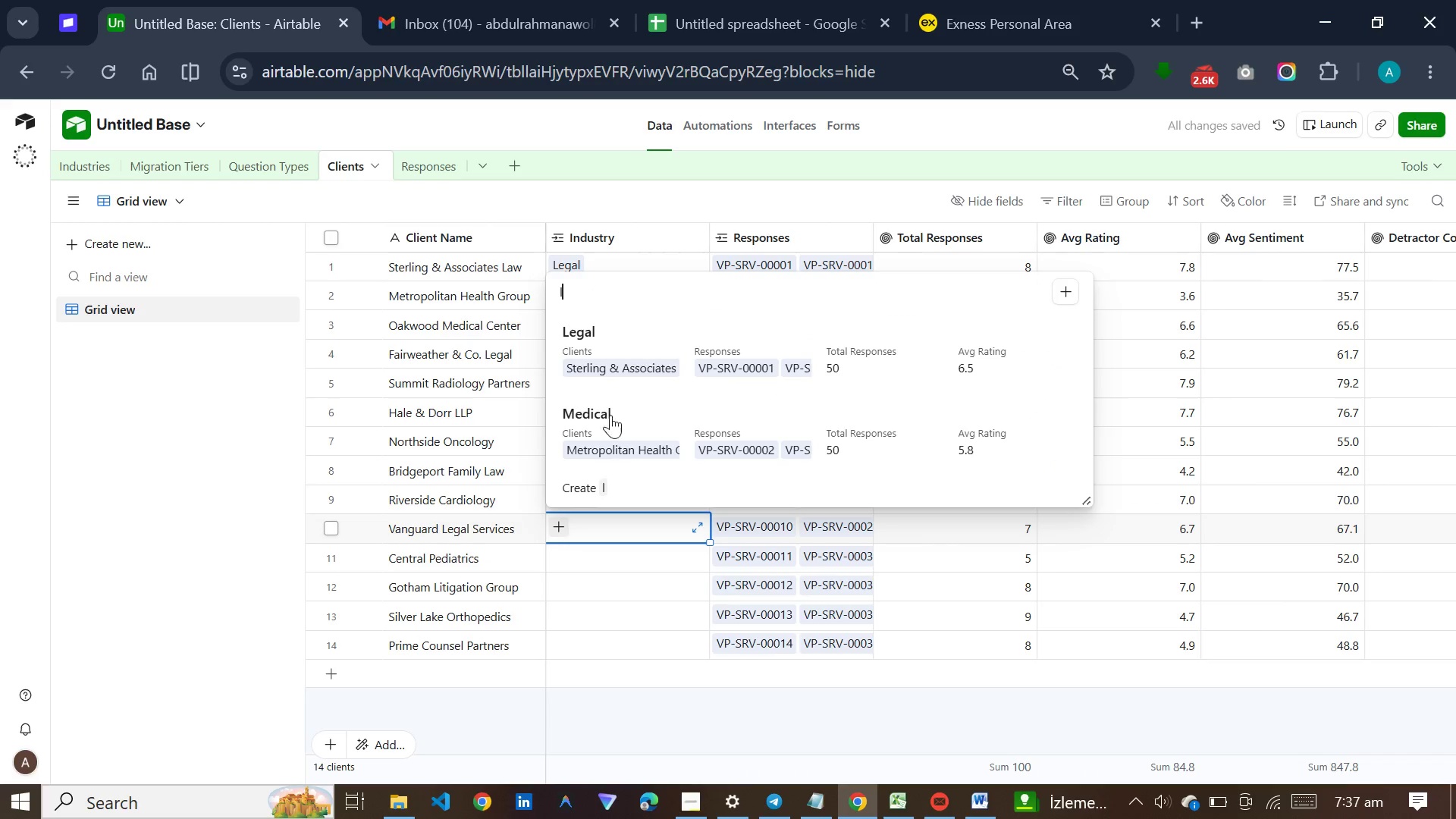 
left_click([610, 344])
 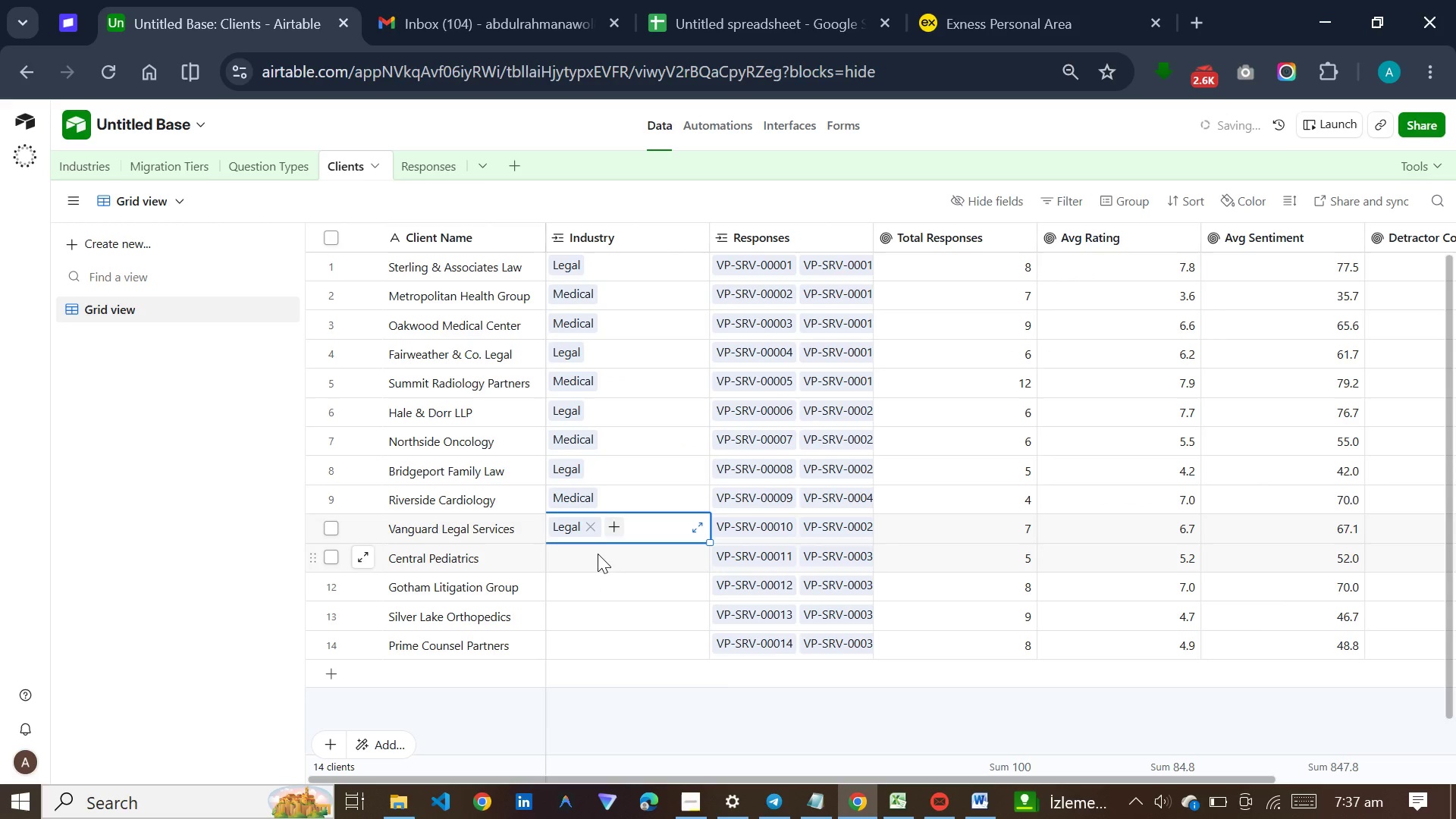 
left_click([598, 554])
 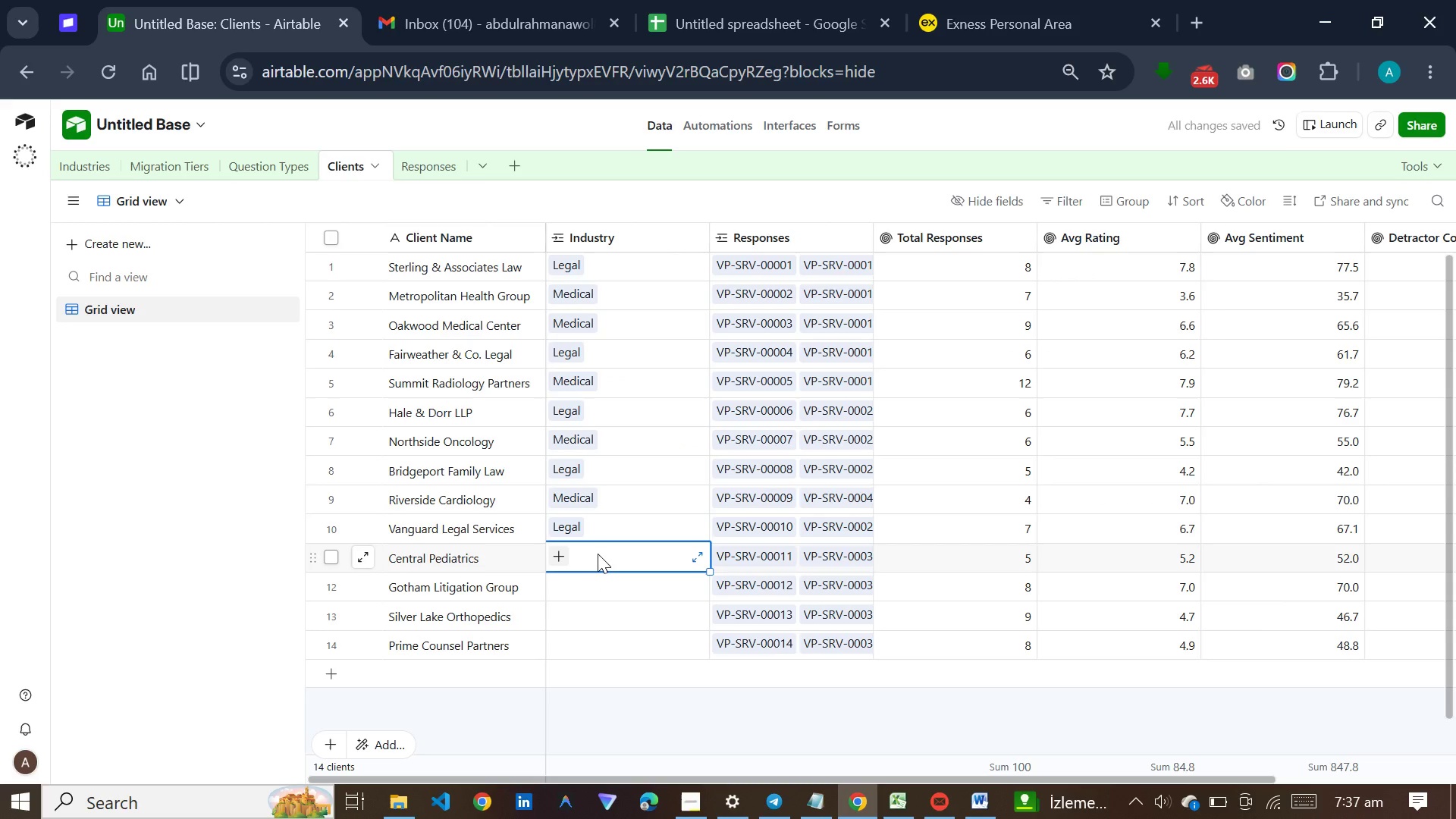 
key(M)
 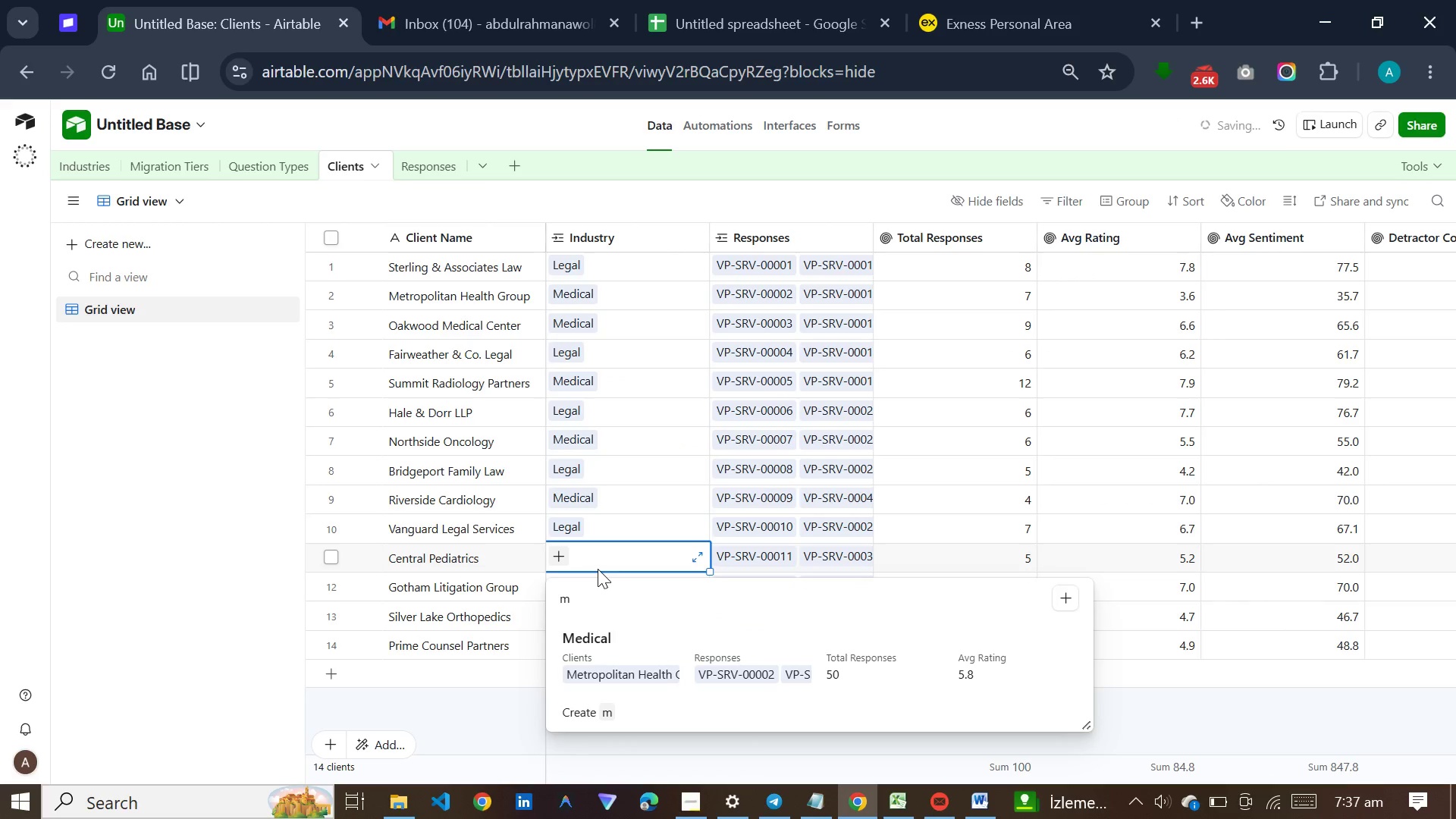 
left_click([598, 636])
 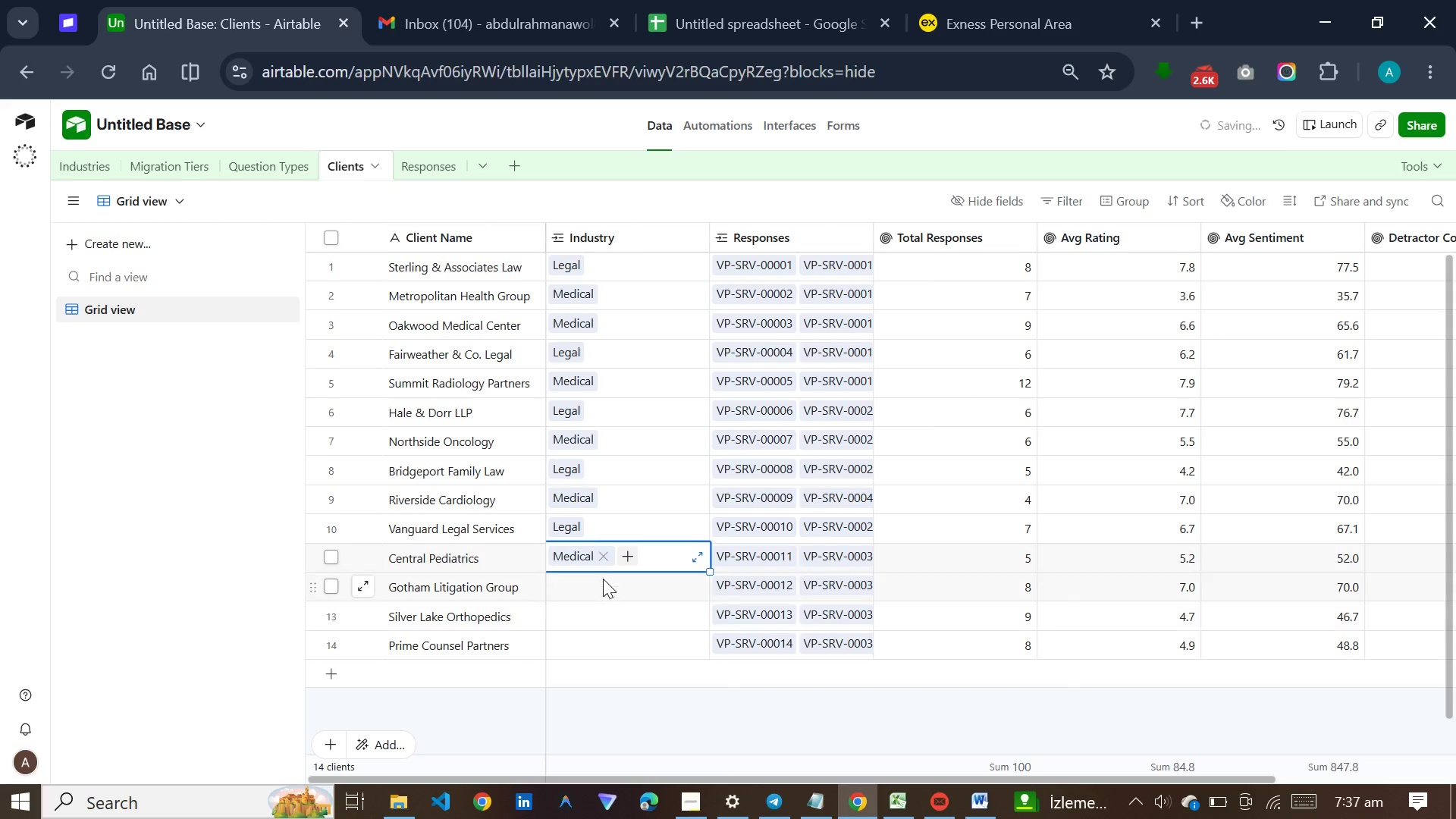 
left_click([603, 579])
 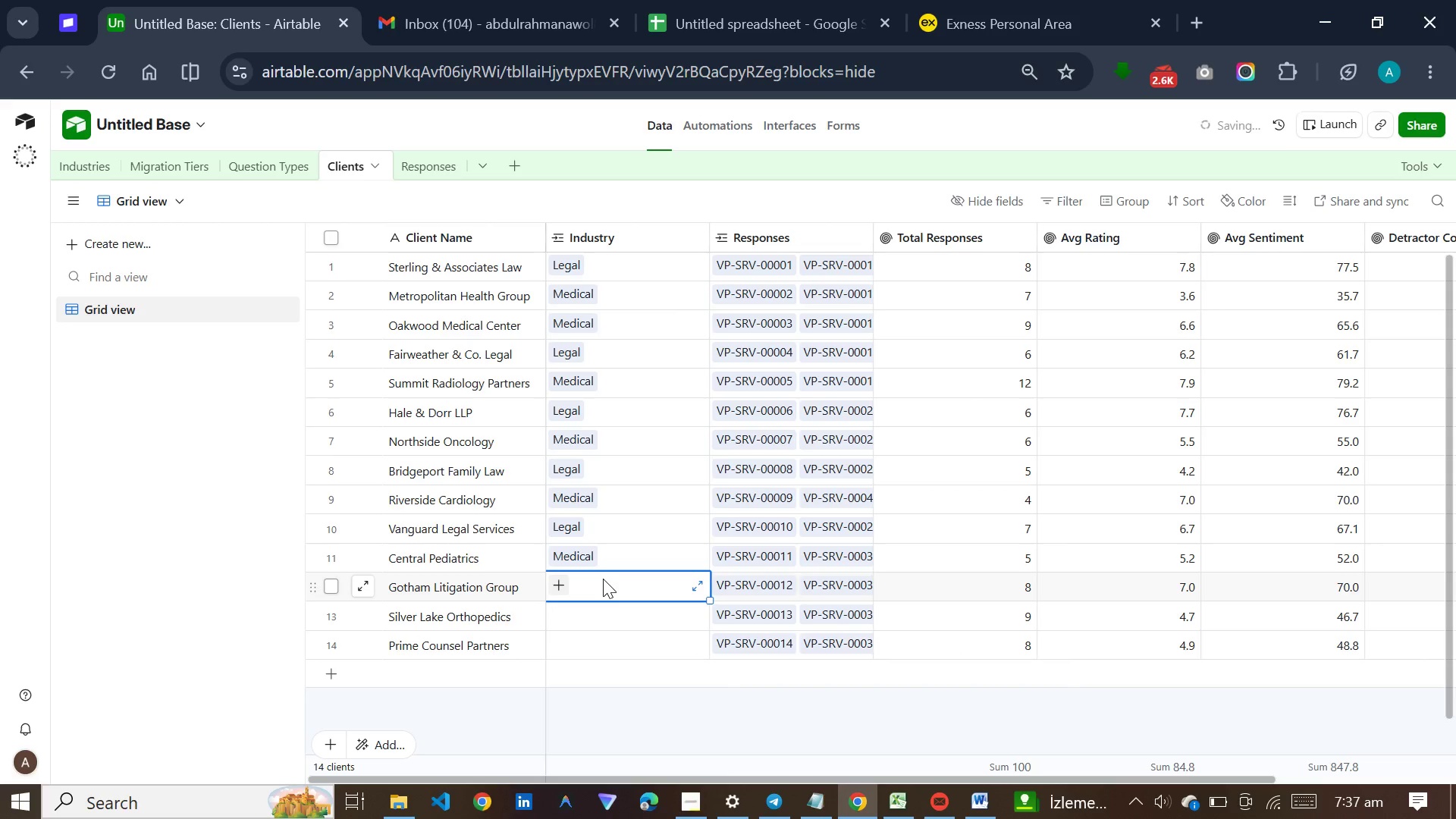 
key(L)
 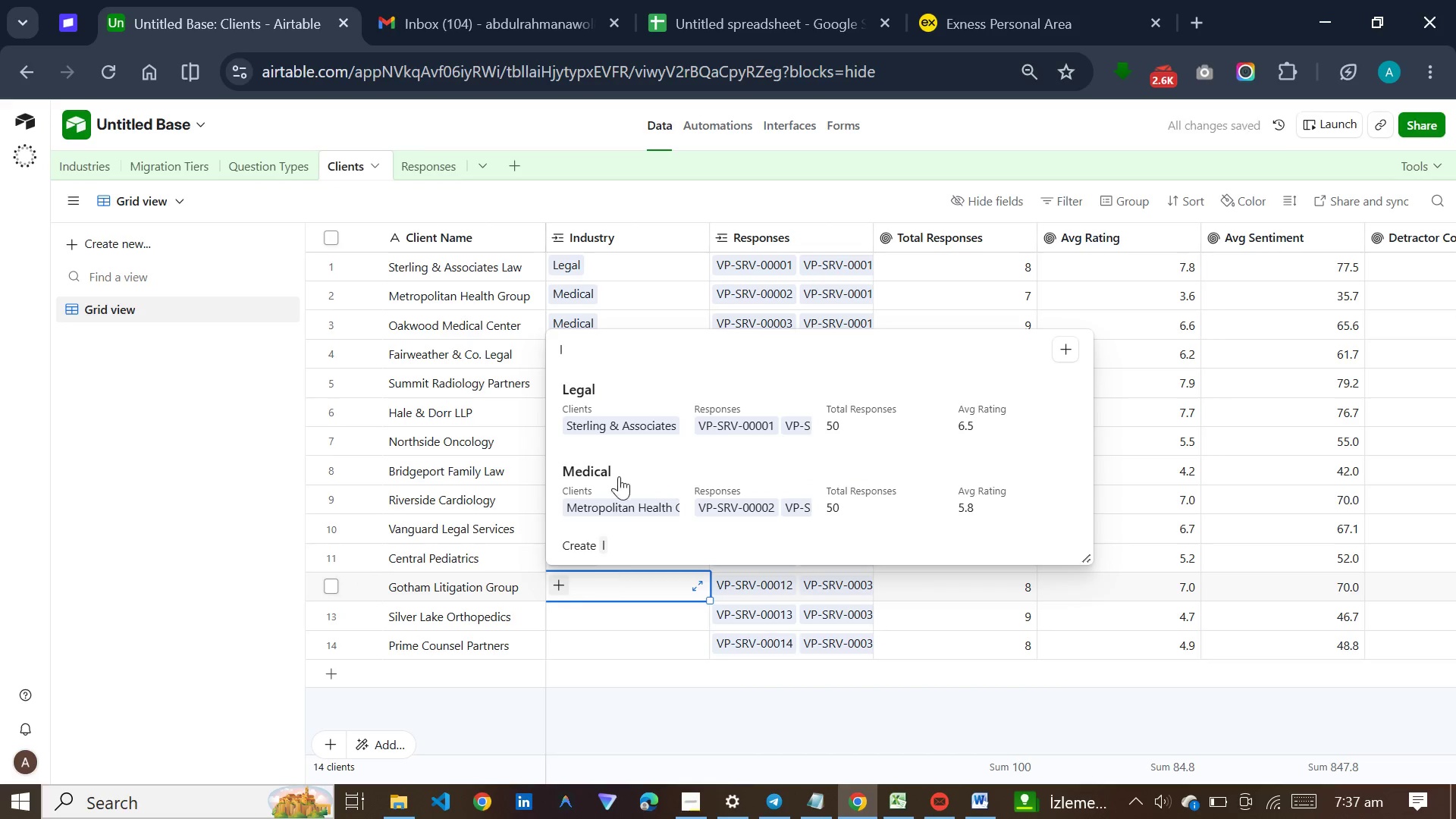 
left_click([623, 422])
 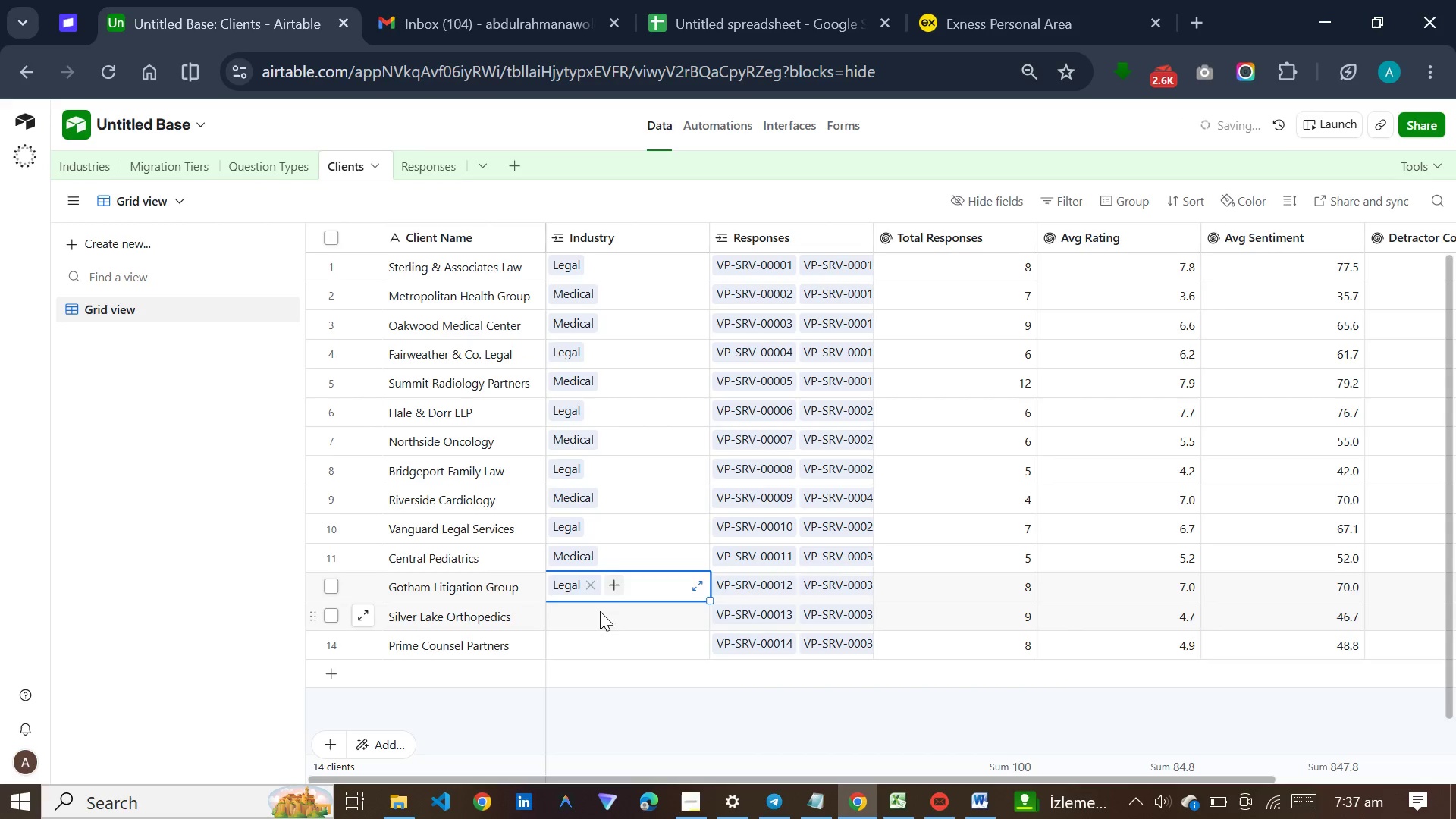 
left_click([600, 611])
 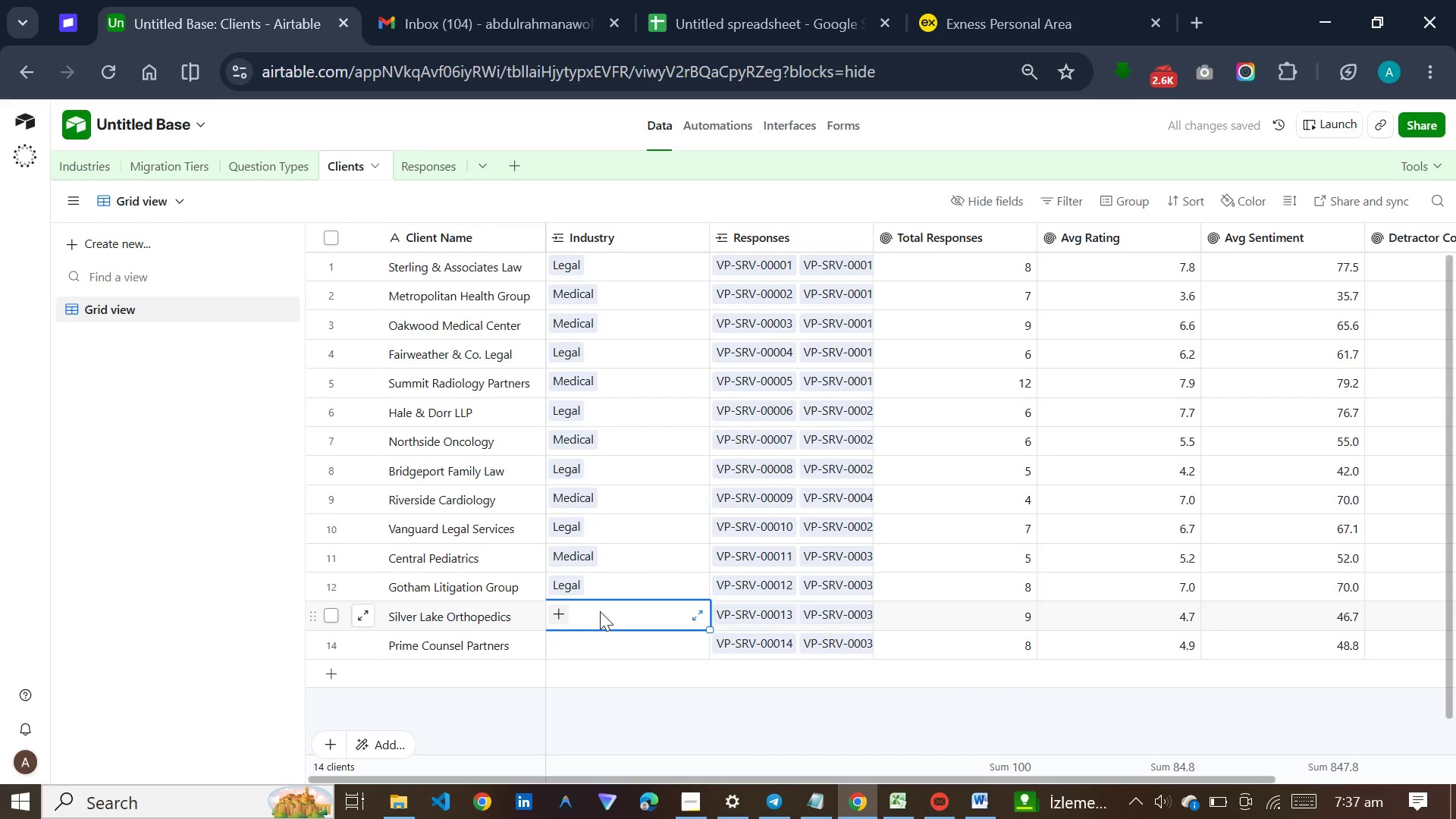 
key(M)
 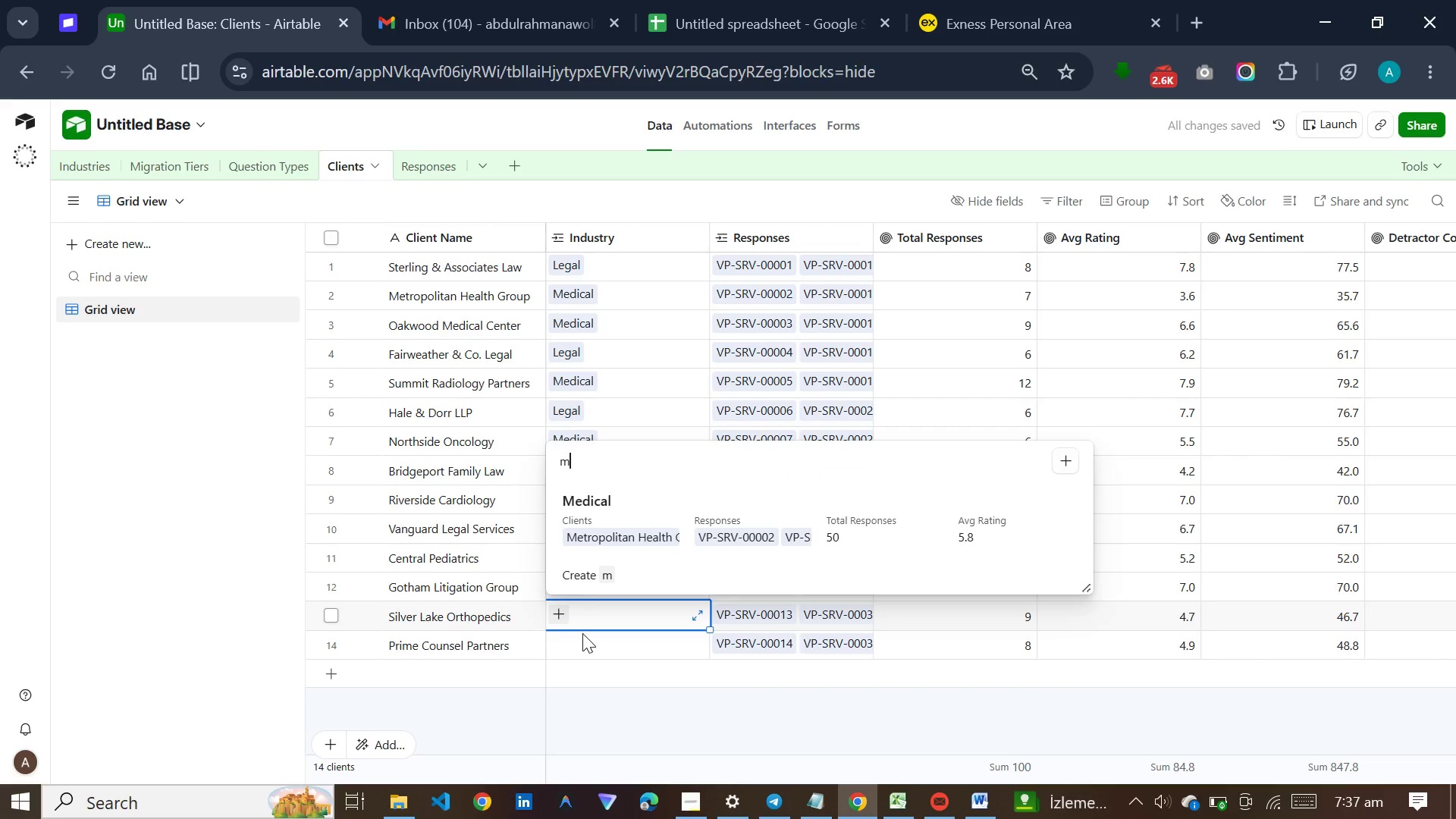 
left_click([621, 497])
 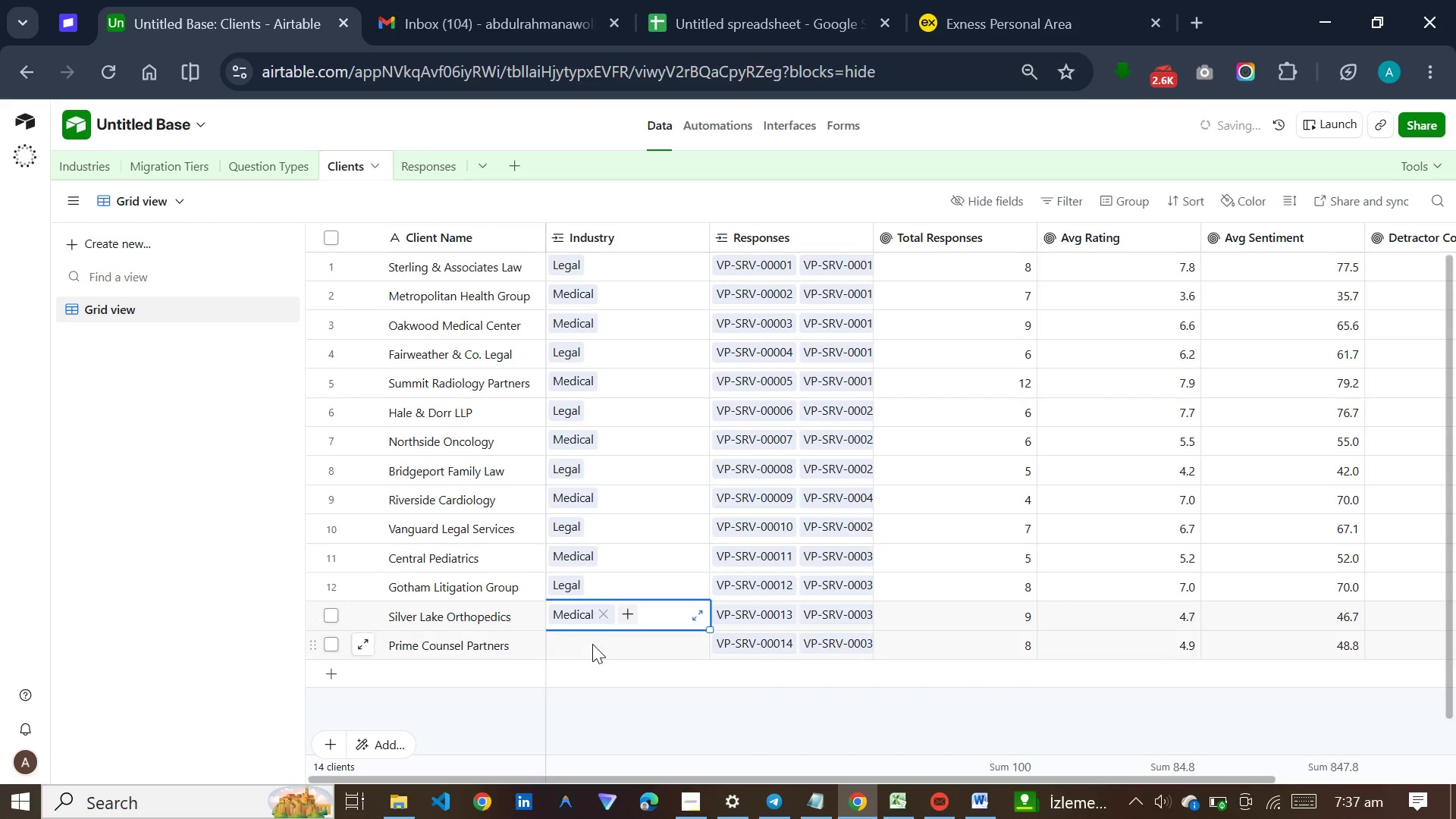 
left_click([592, 646])
 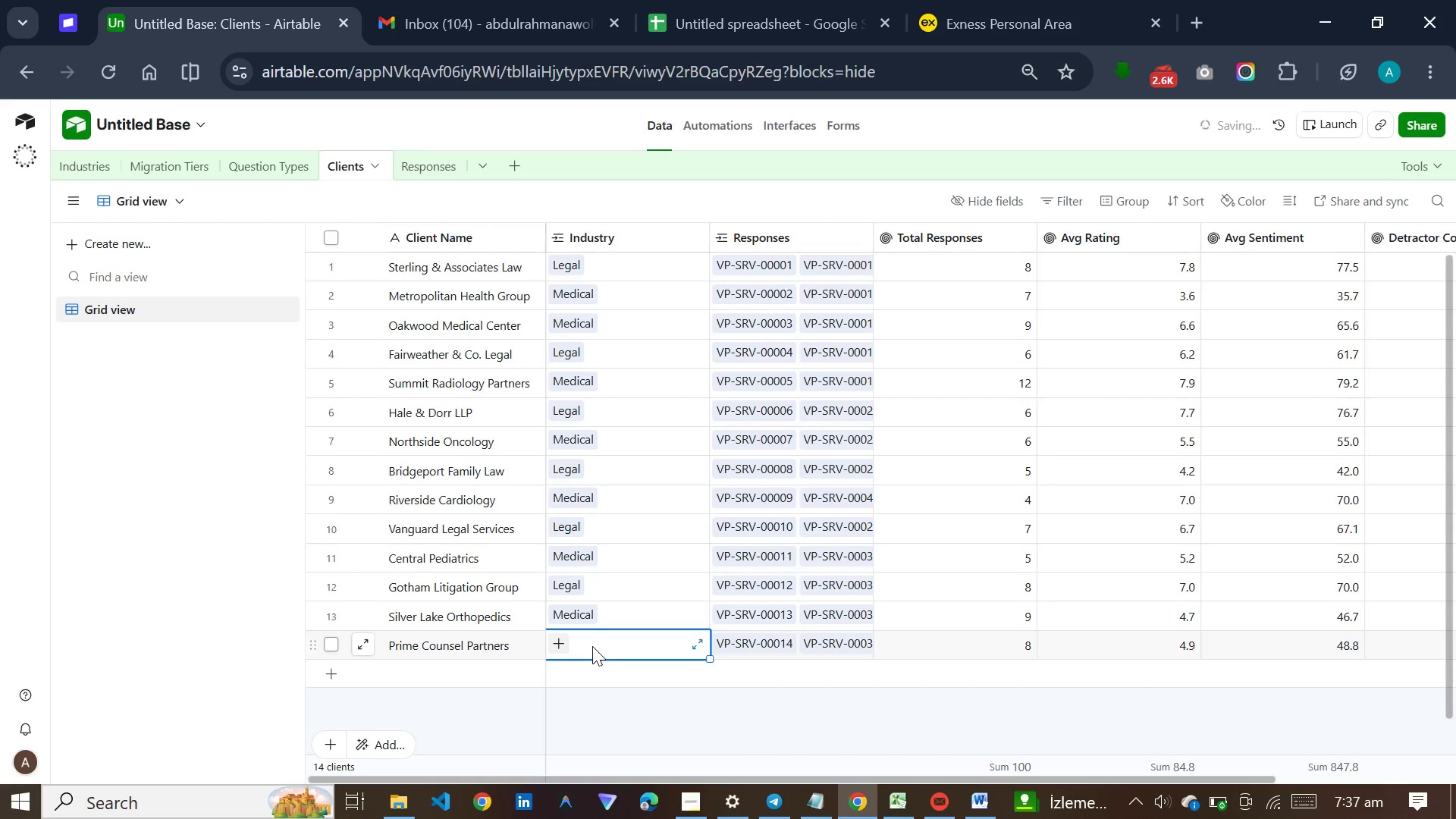 
key(L)
 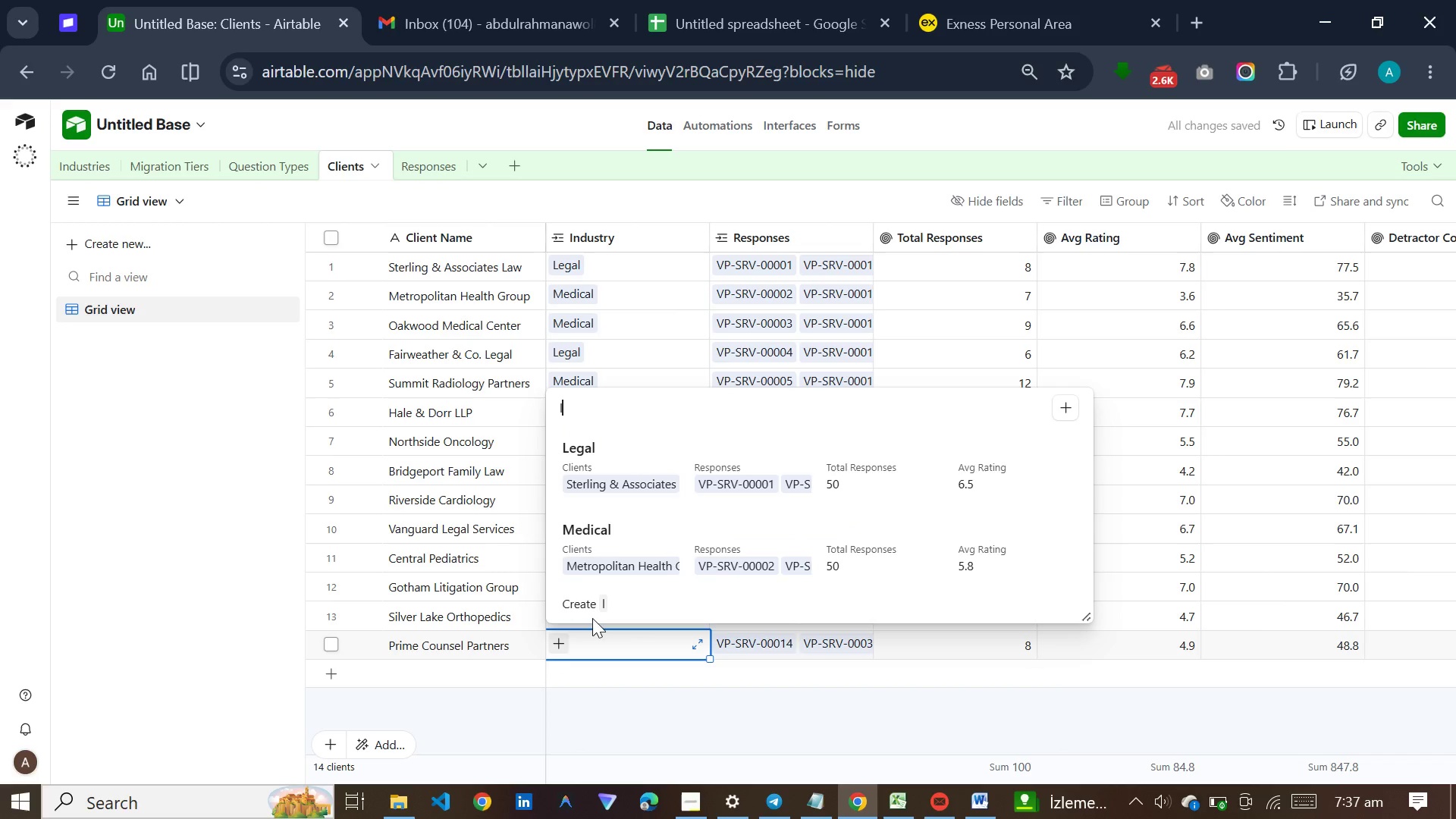 
left_click([605, 450])
 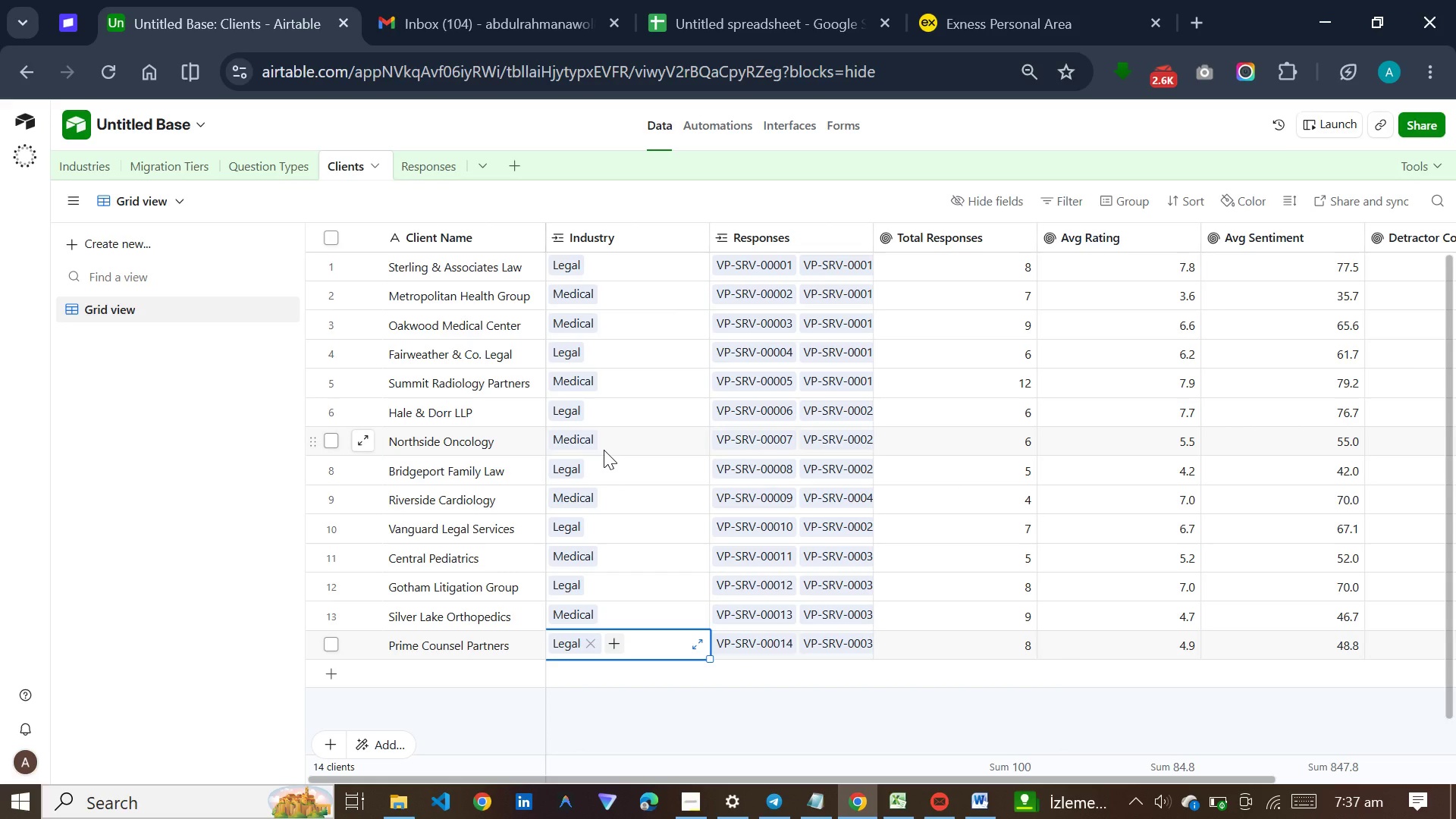 
wait(14.06)
 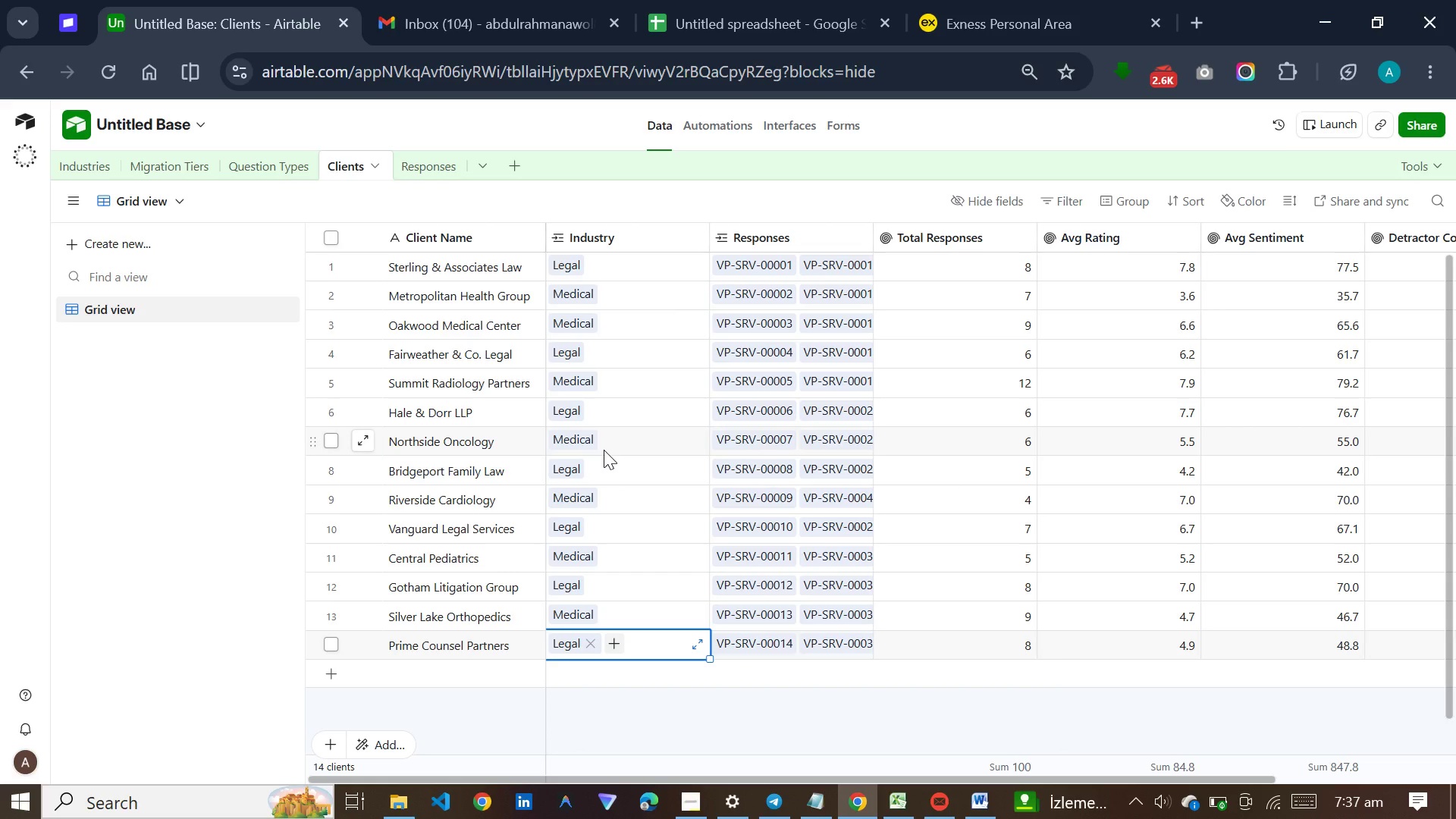 
left_click([86, 173])
 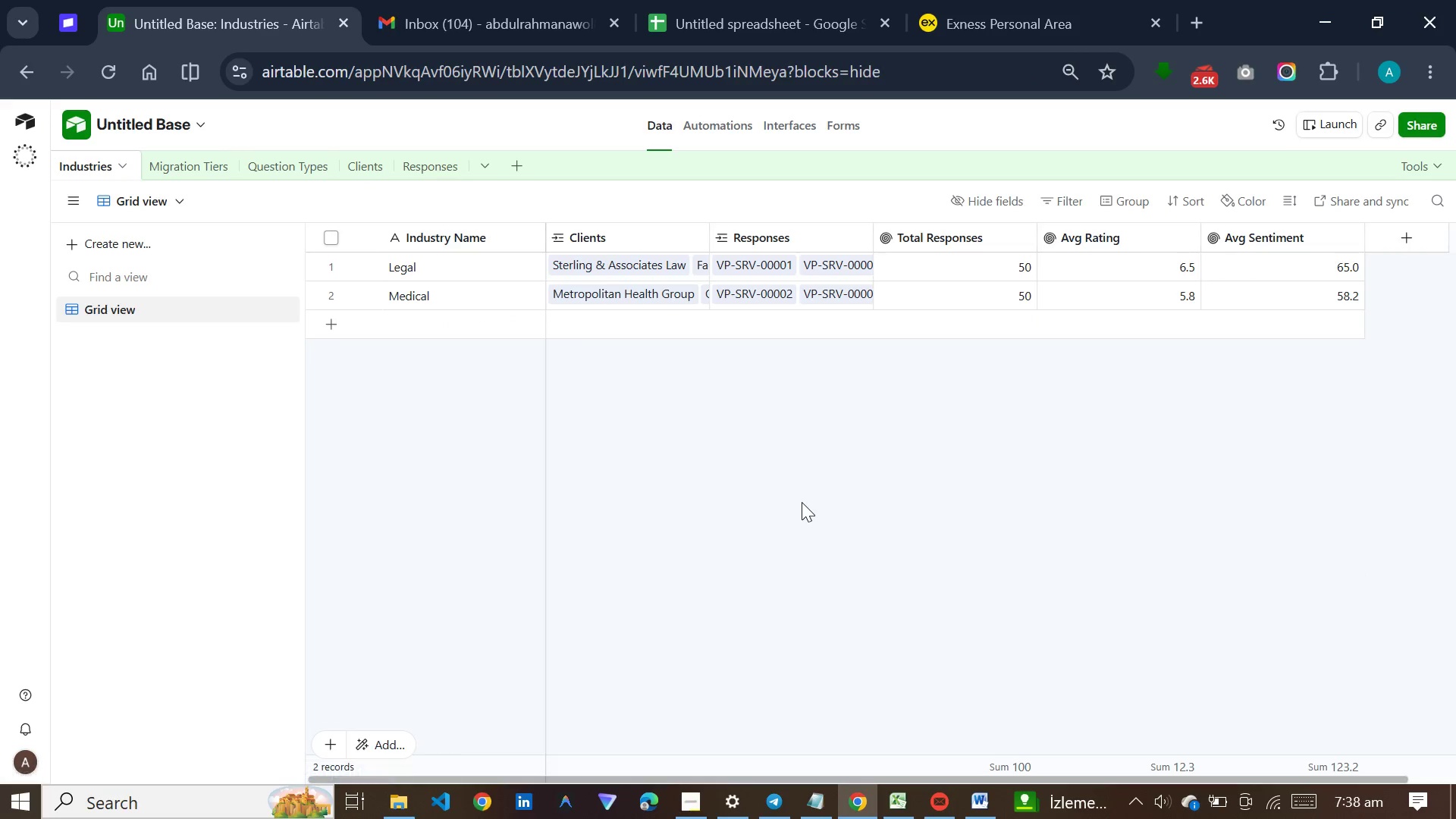 
left_click([802, 502])
 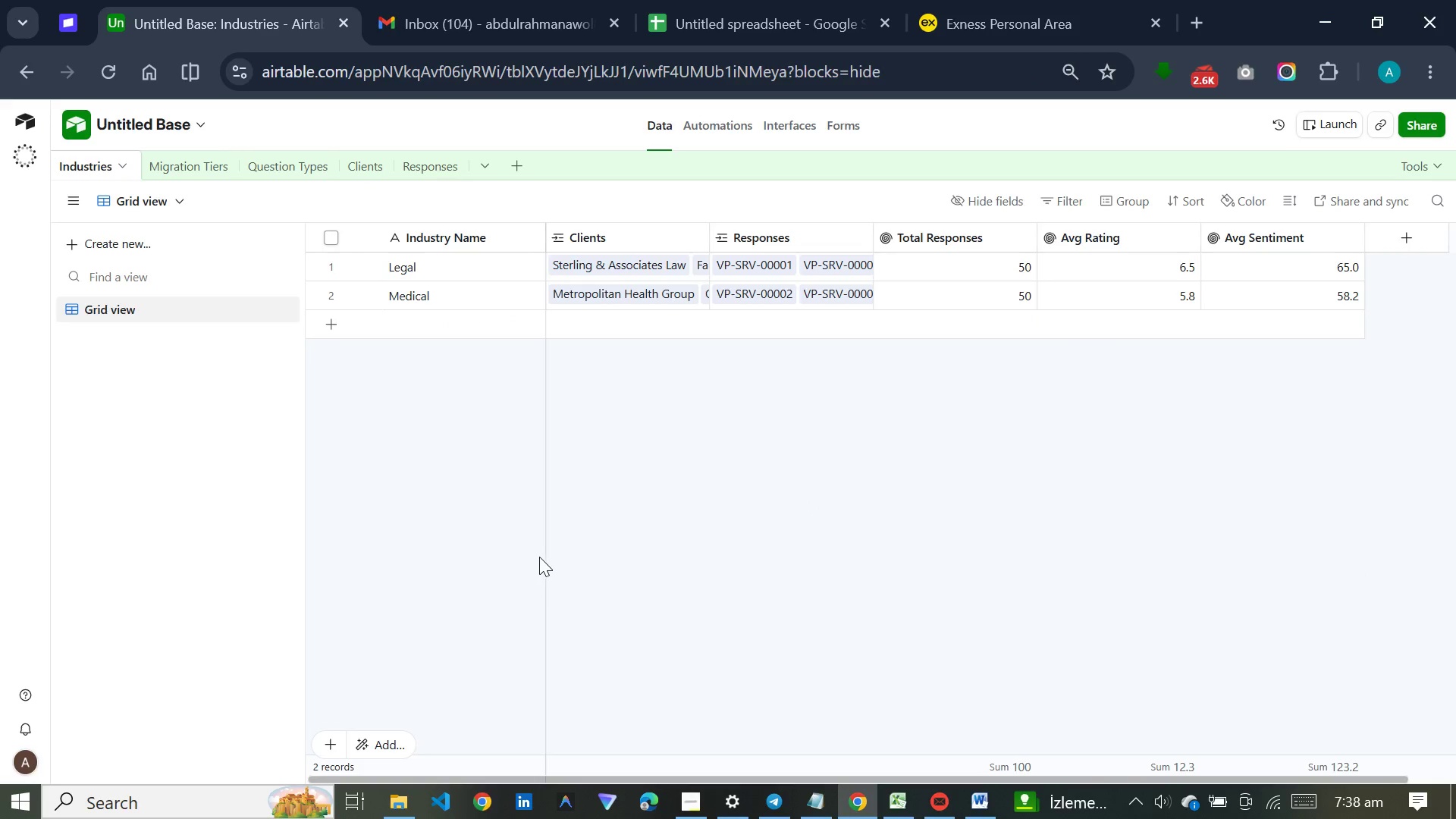 
left_click([541, 554])
 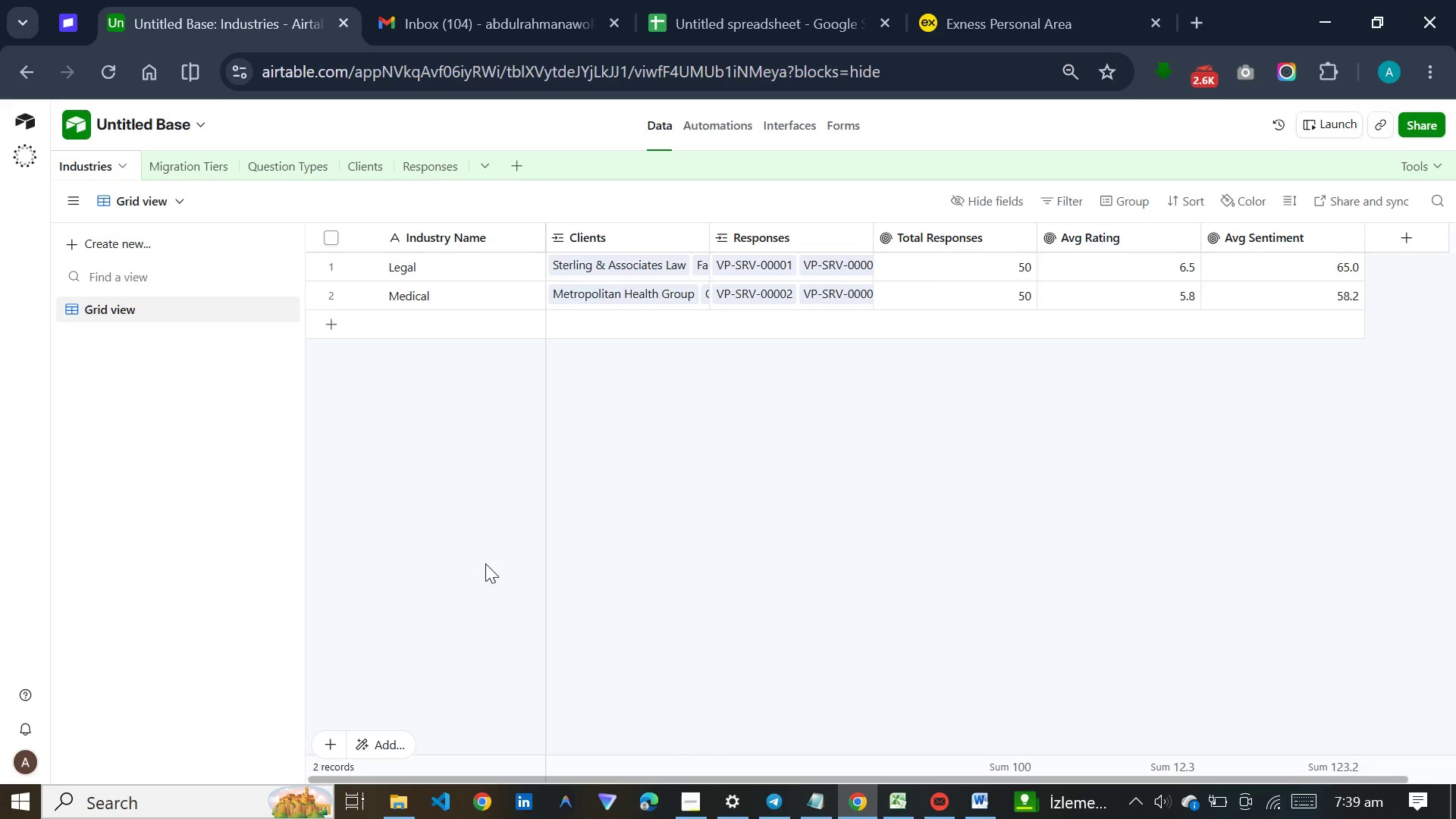 
wait(76.75)
 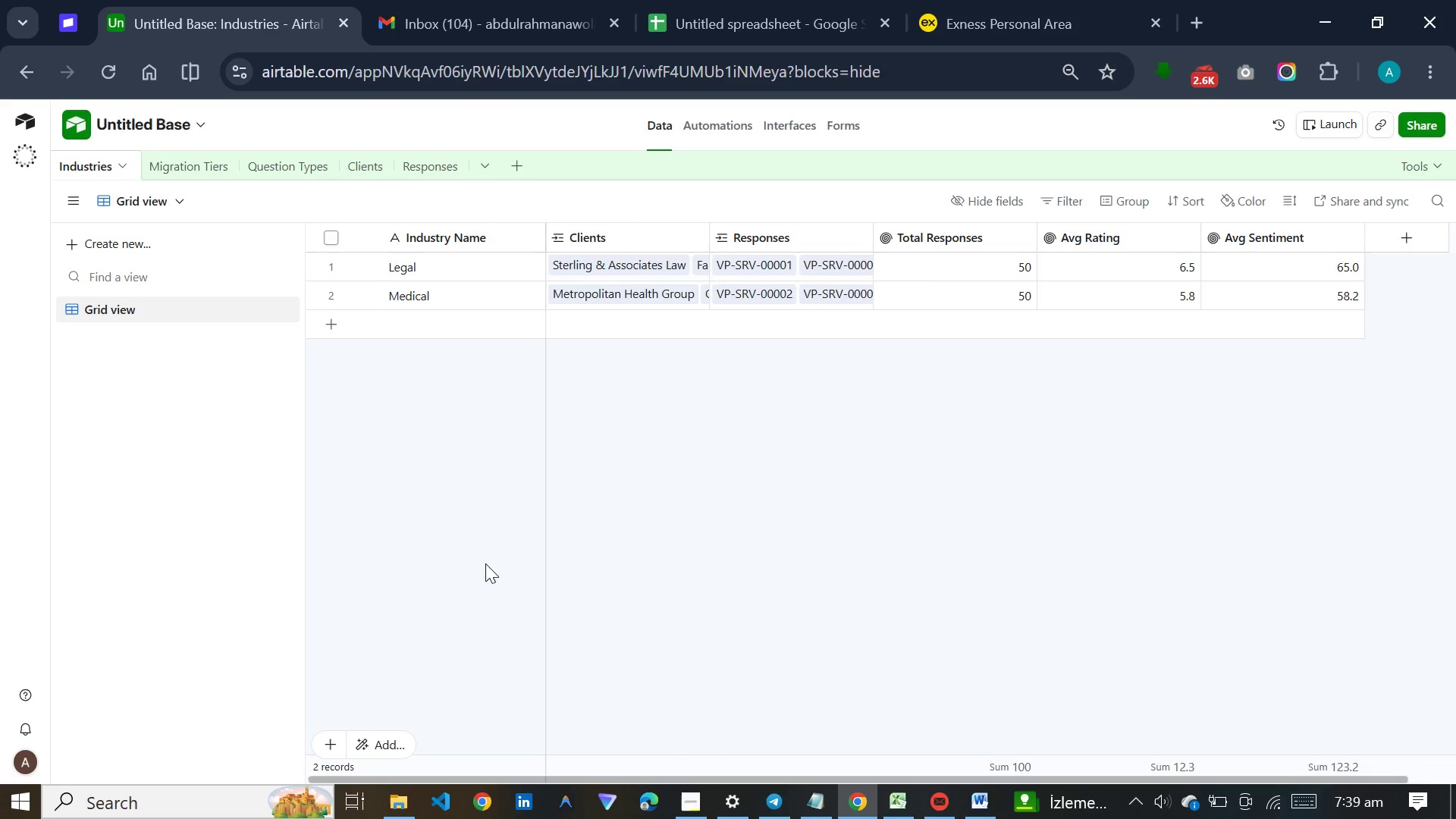 
left_click([431, 168])
 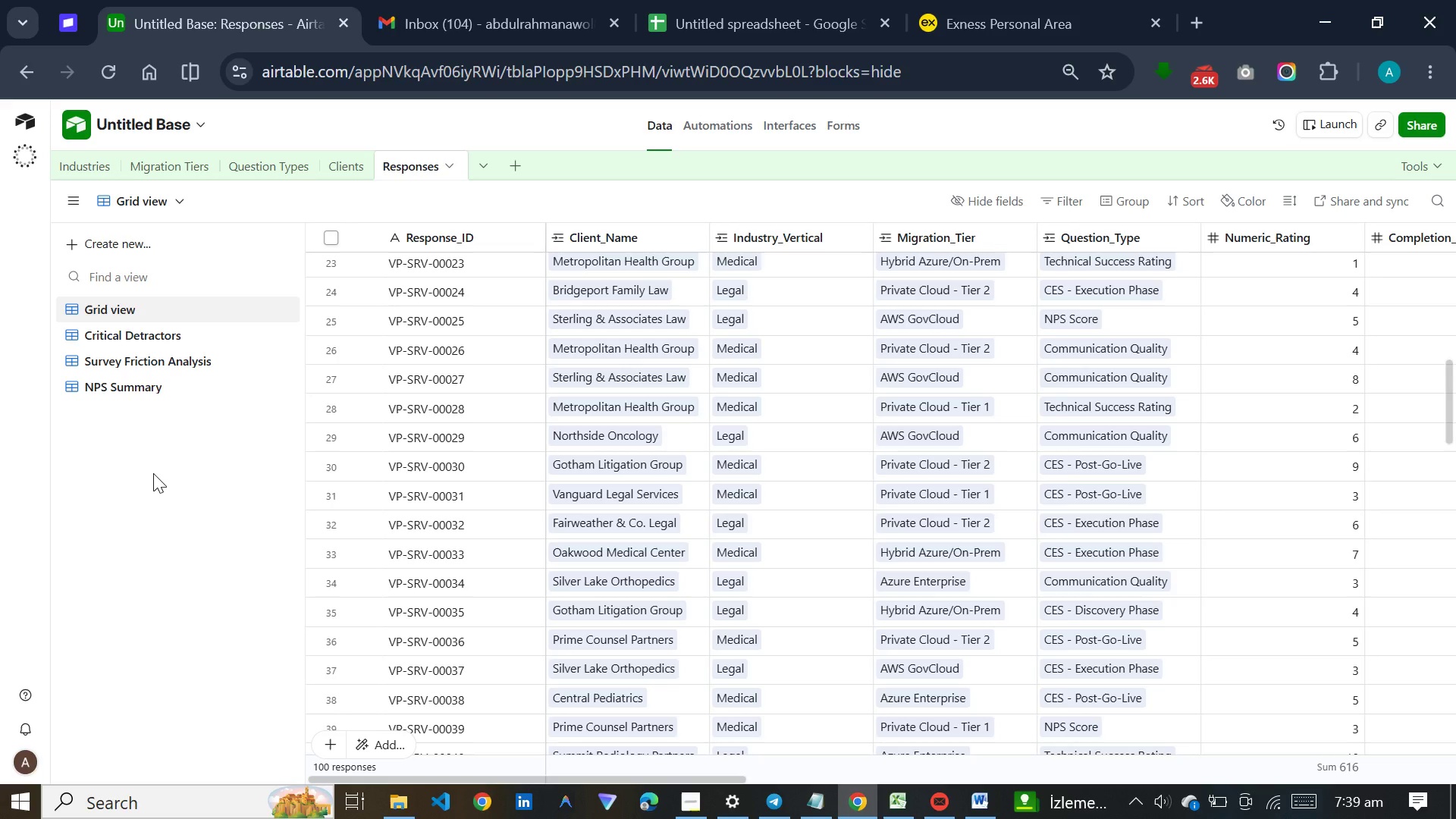 
wait(17.02)
 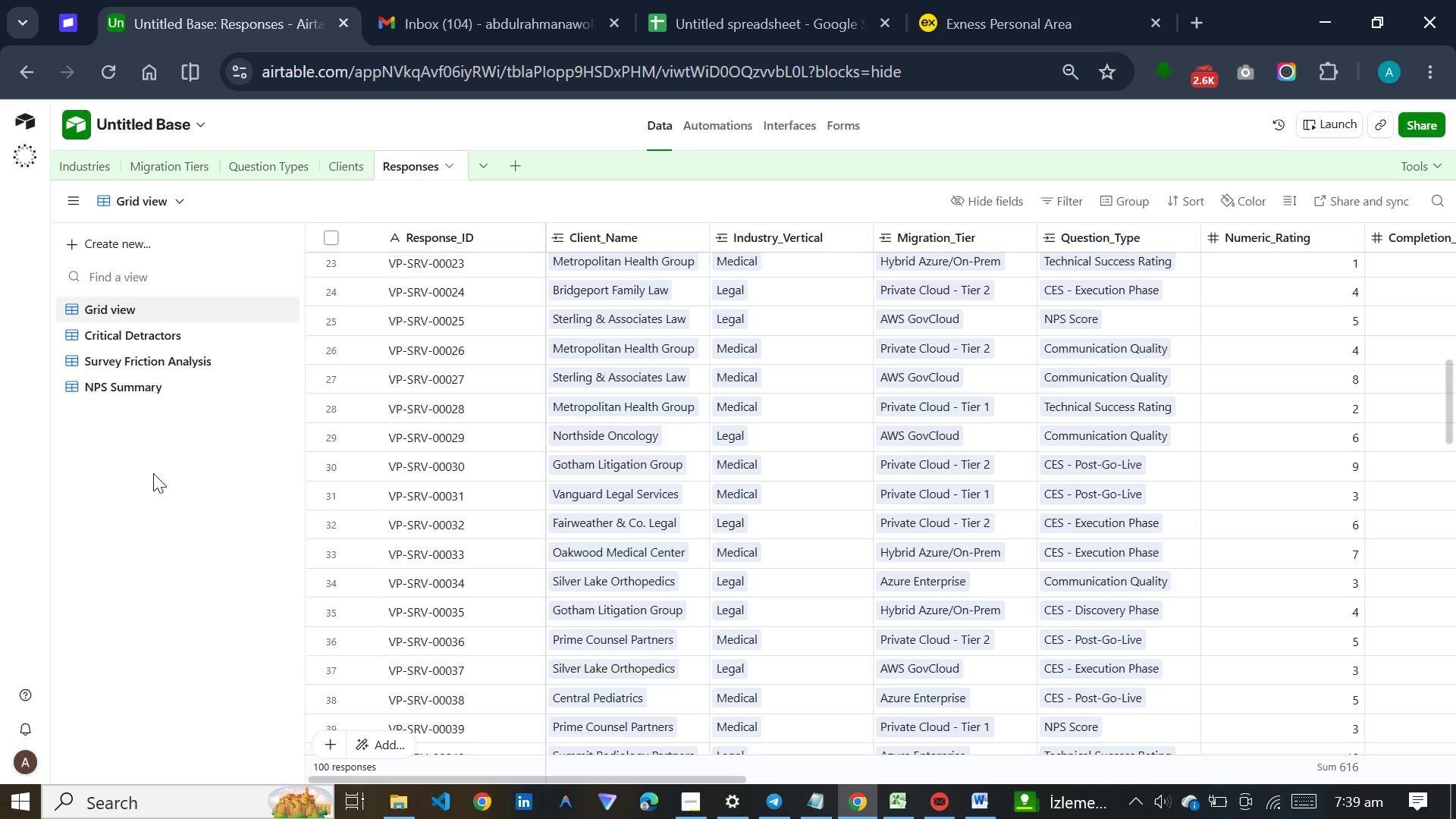 
left_click([688, 797])